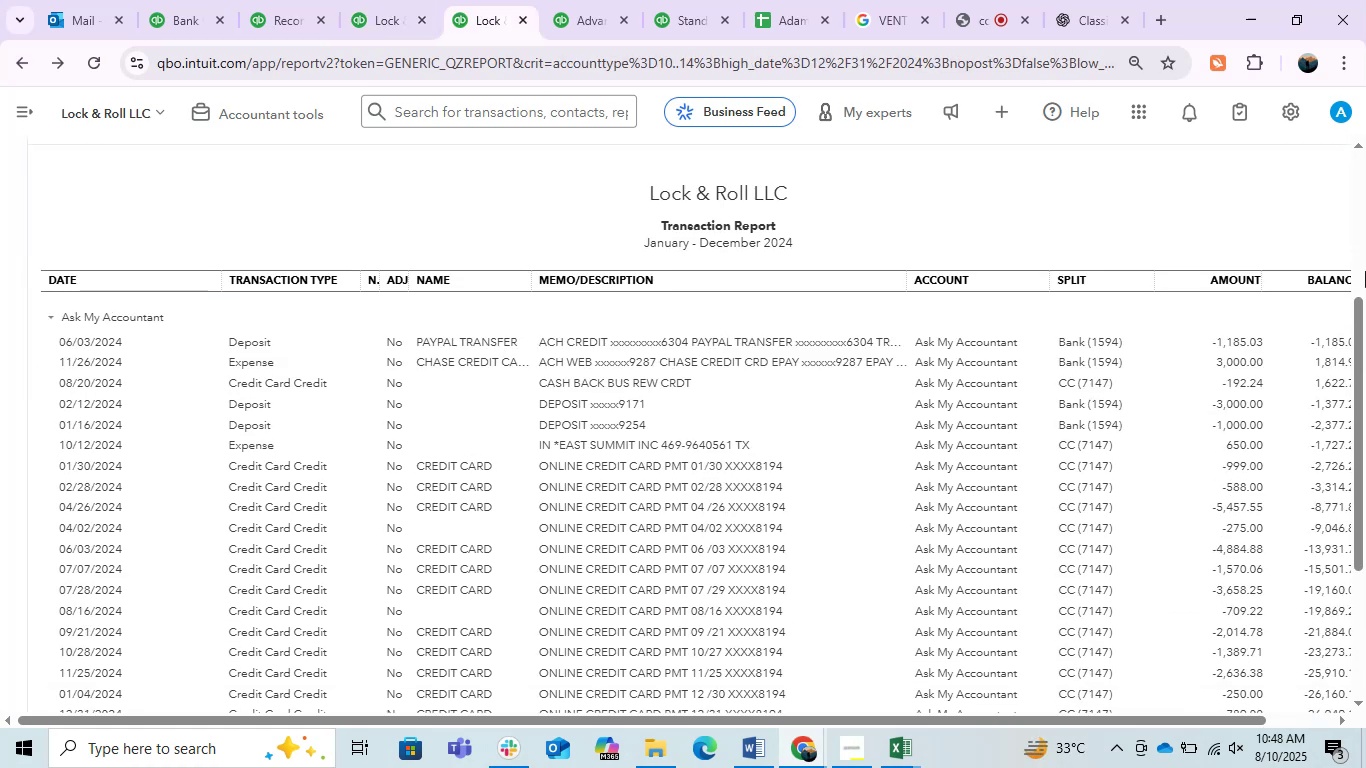 
left_click_drag(start_coordinate=[1363, 342], to_coordinate=[1365, 388])
 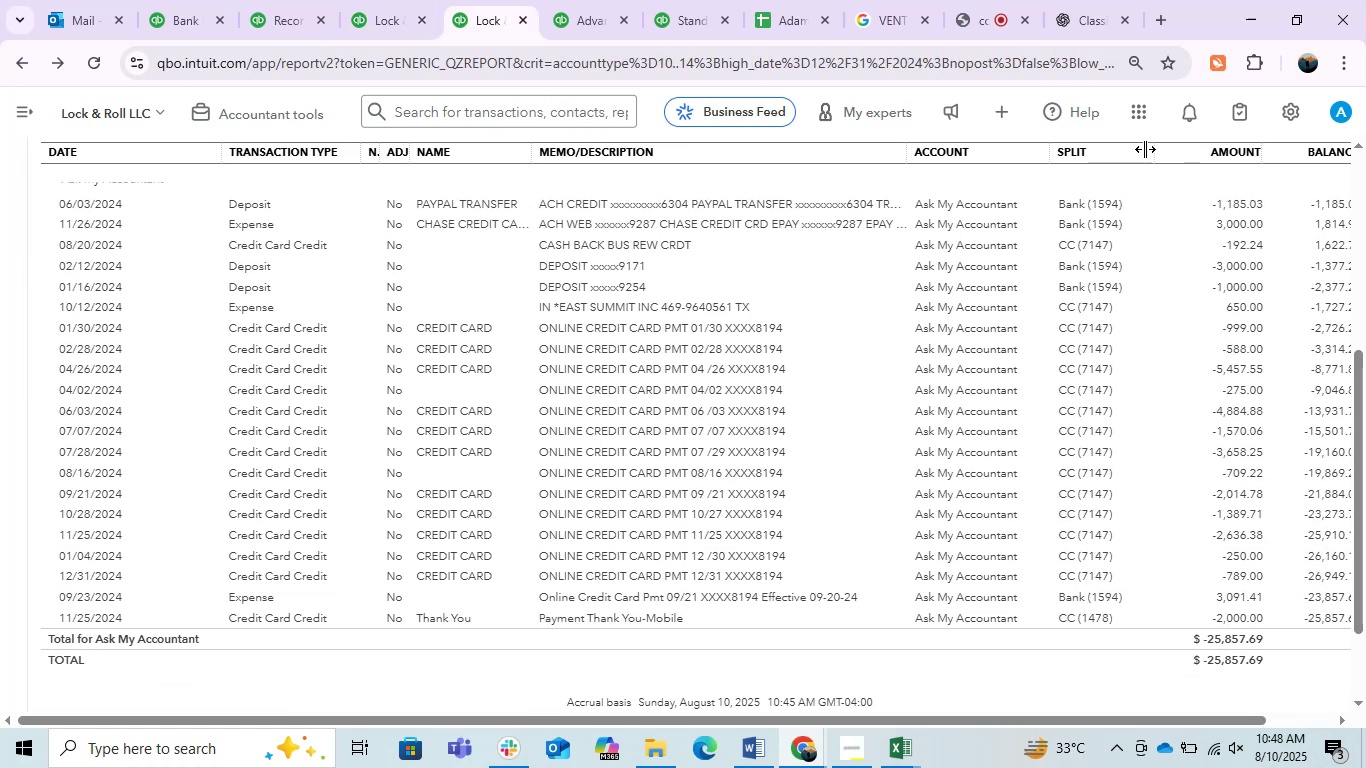 
left_click_drag(start_coordinate=[1145, 149], to_coordinate=[1125, 151])
 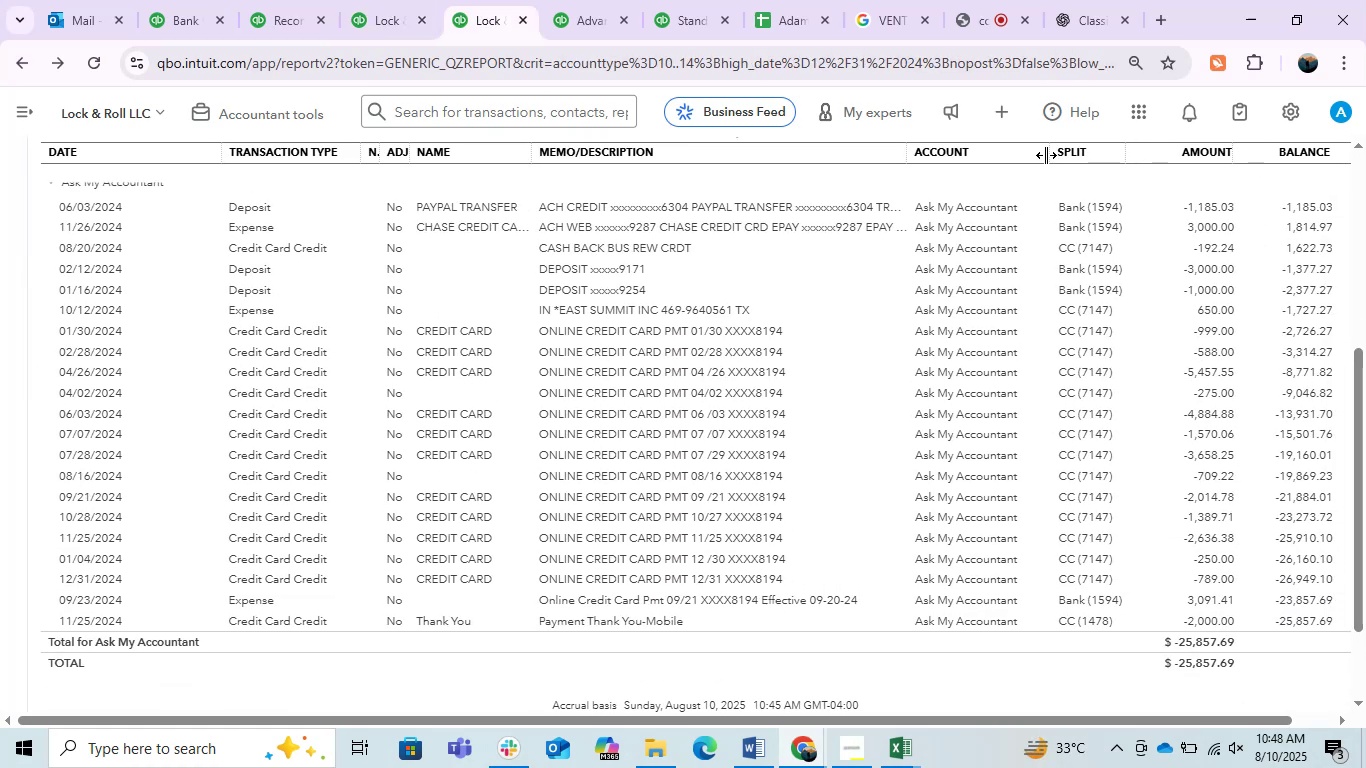 
double_click([1046, 155])
 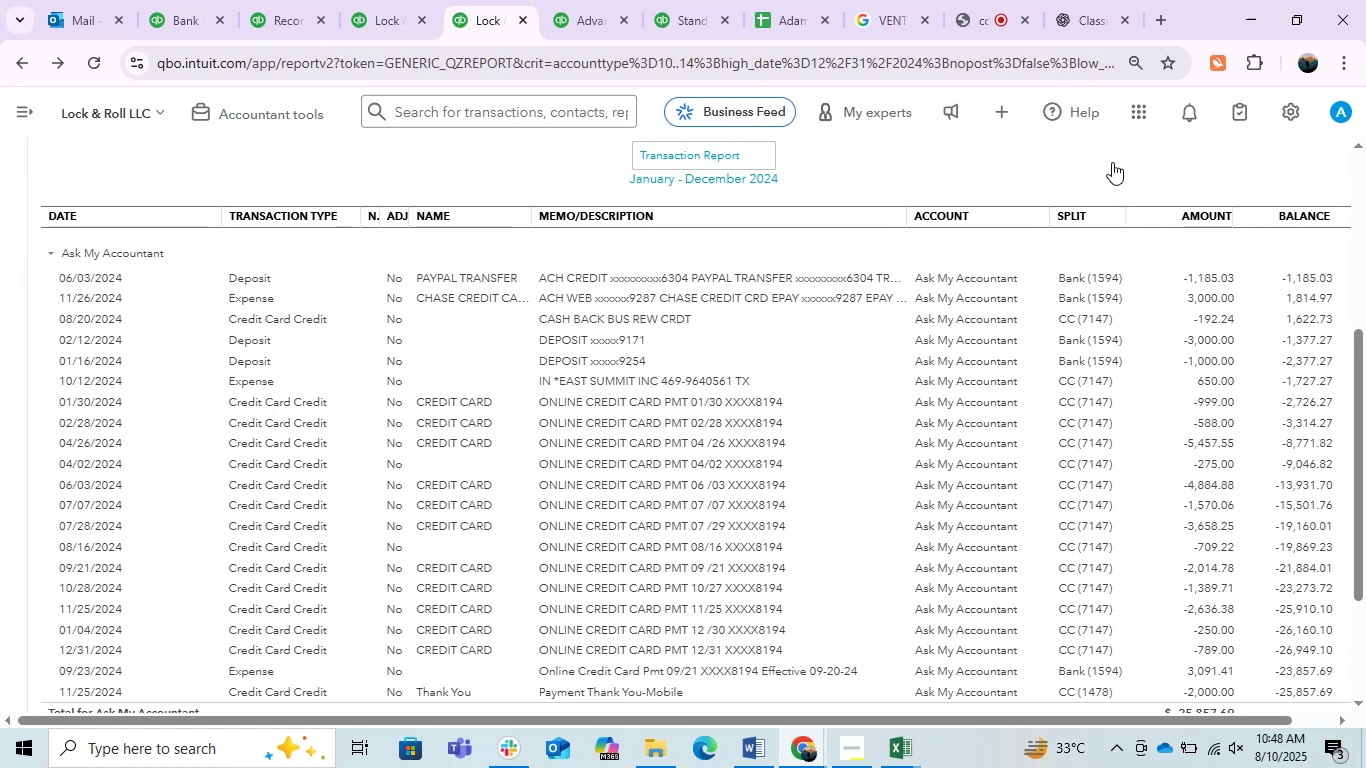 
left_click([1118, 148])
 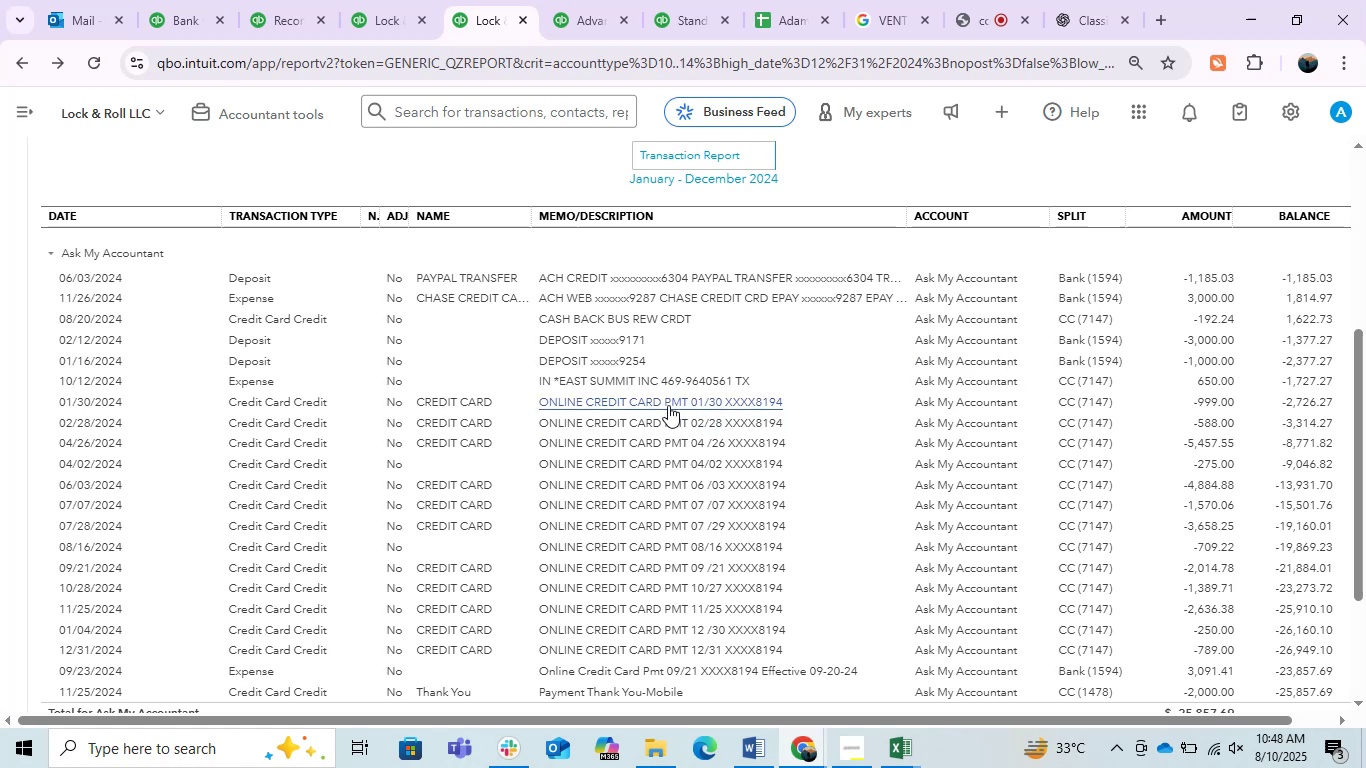 
left_click([668, 405])
 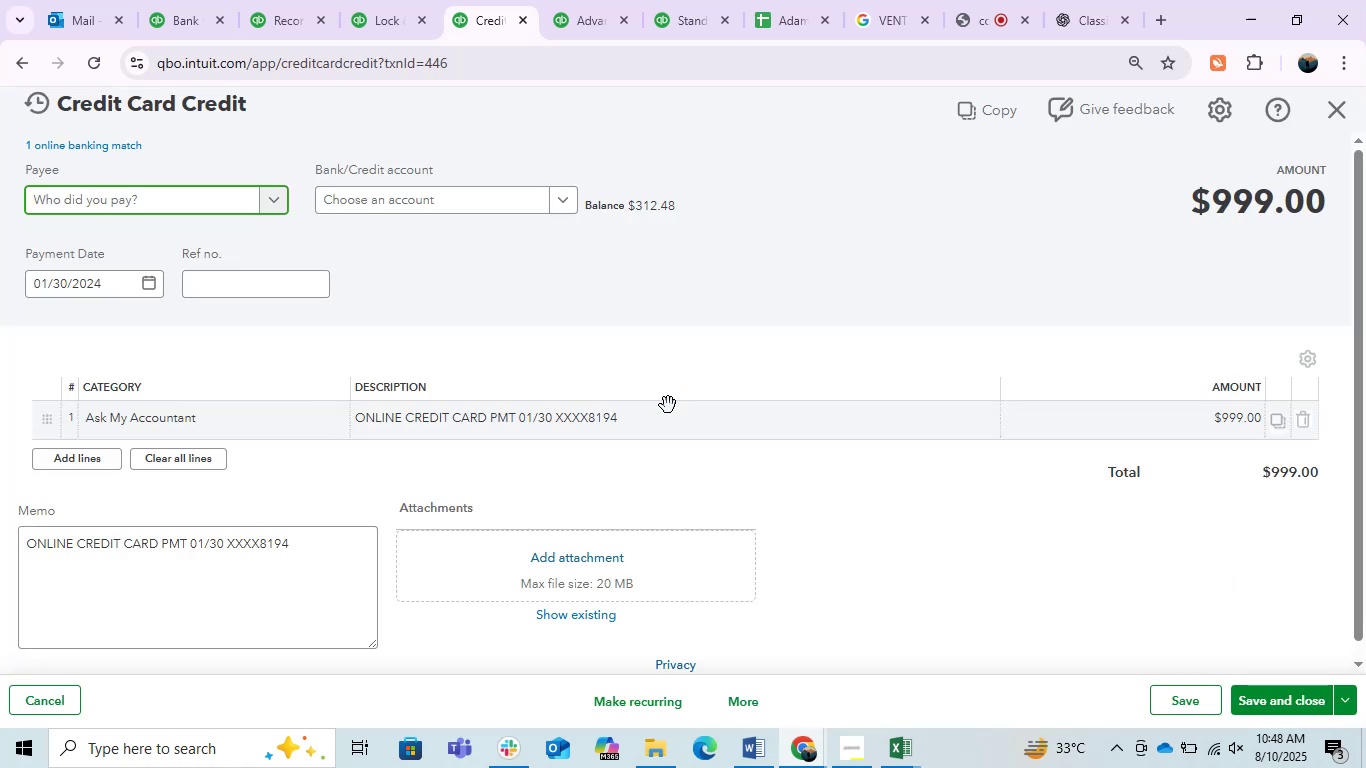 
left_click([844, 295])
 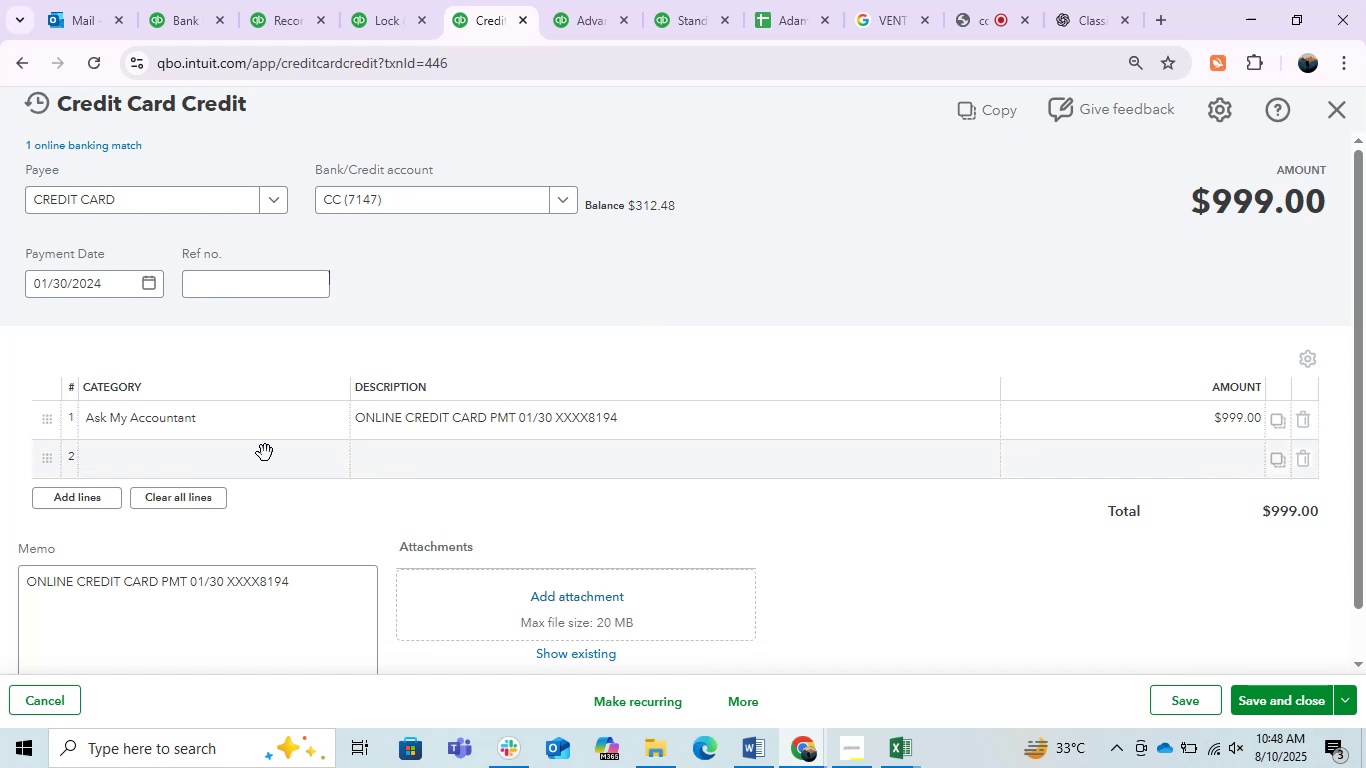 
left_click([225, 428])
 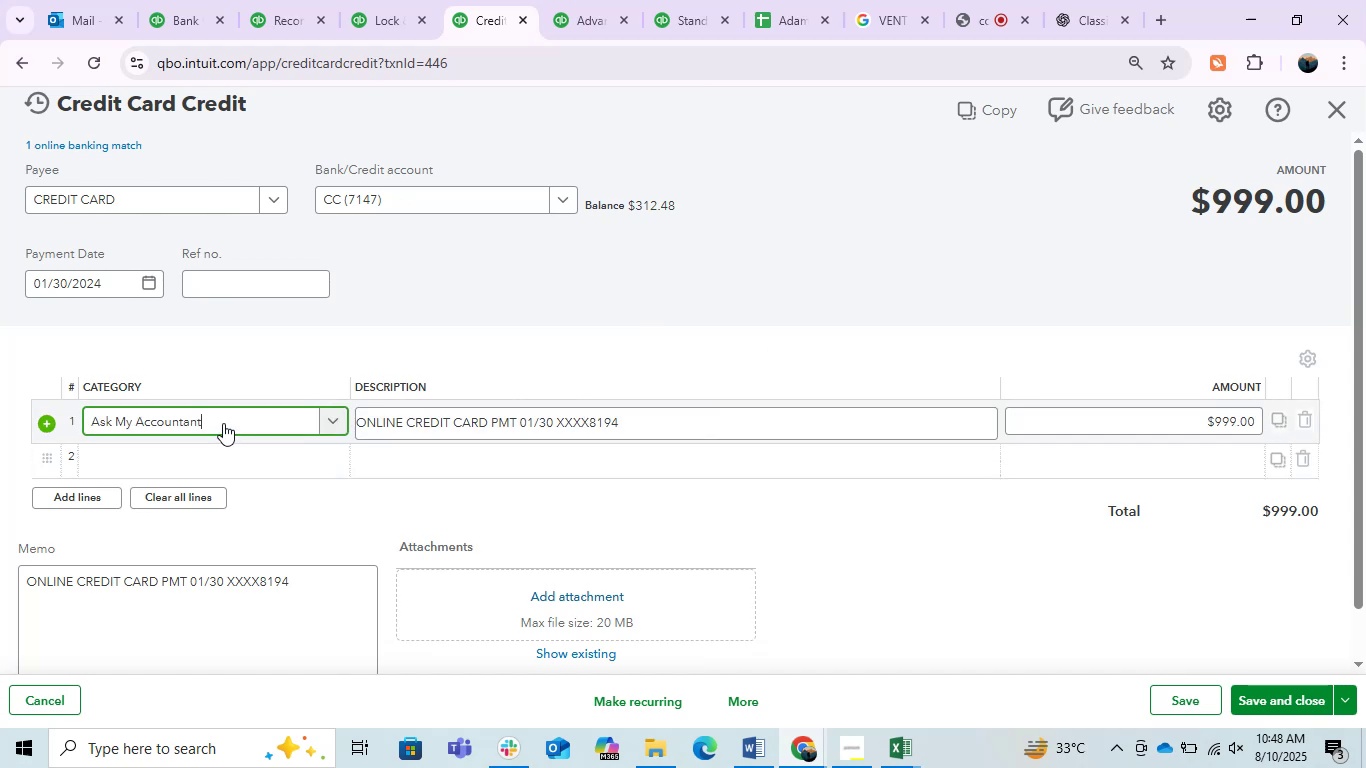 
left_click([223, 423])
 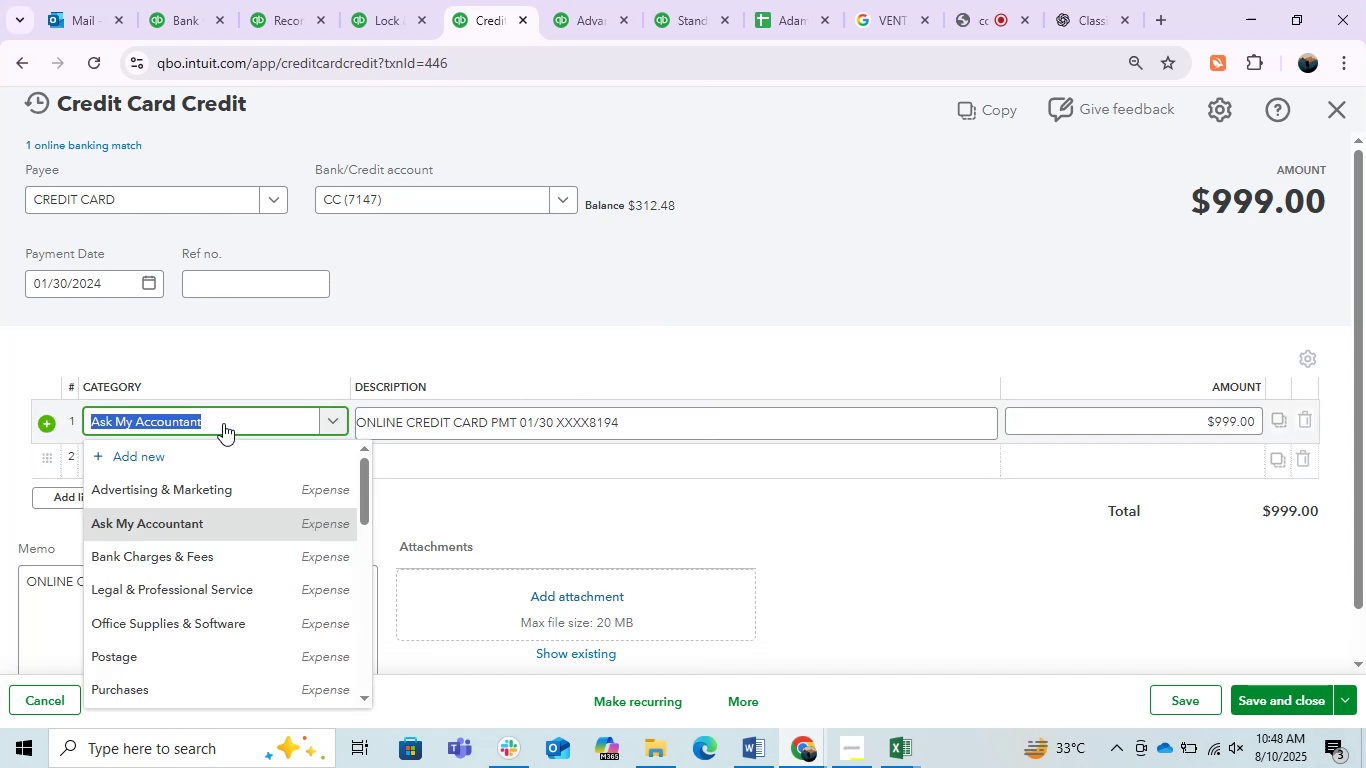 
type(cred)
key(Backspace)
key(Backspace)
key(Backspace)
key(Backspace)
key(Backspace)
type(Credit Card Payment )
 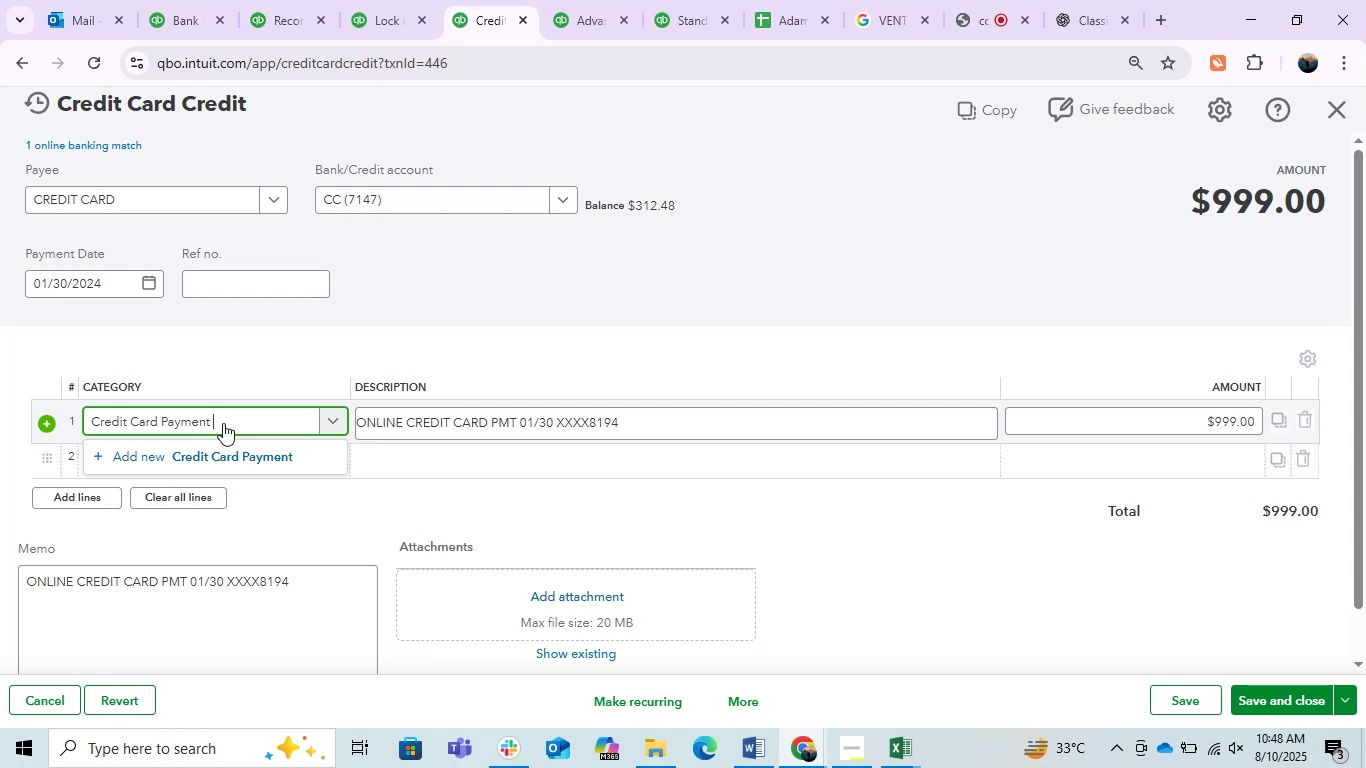 
left_click([258, 455])
 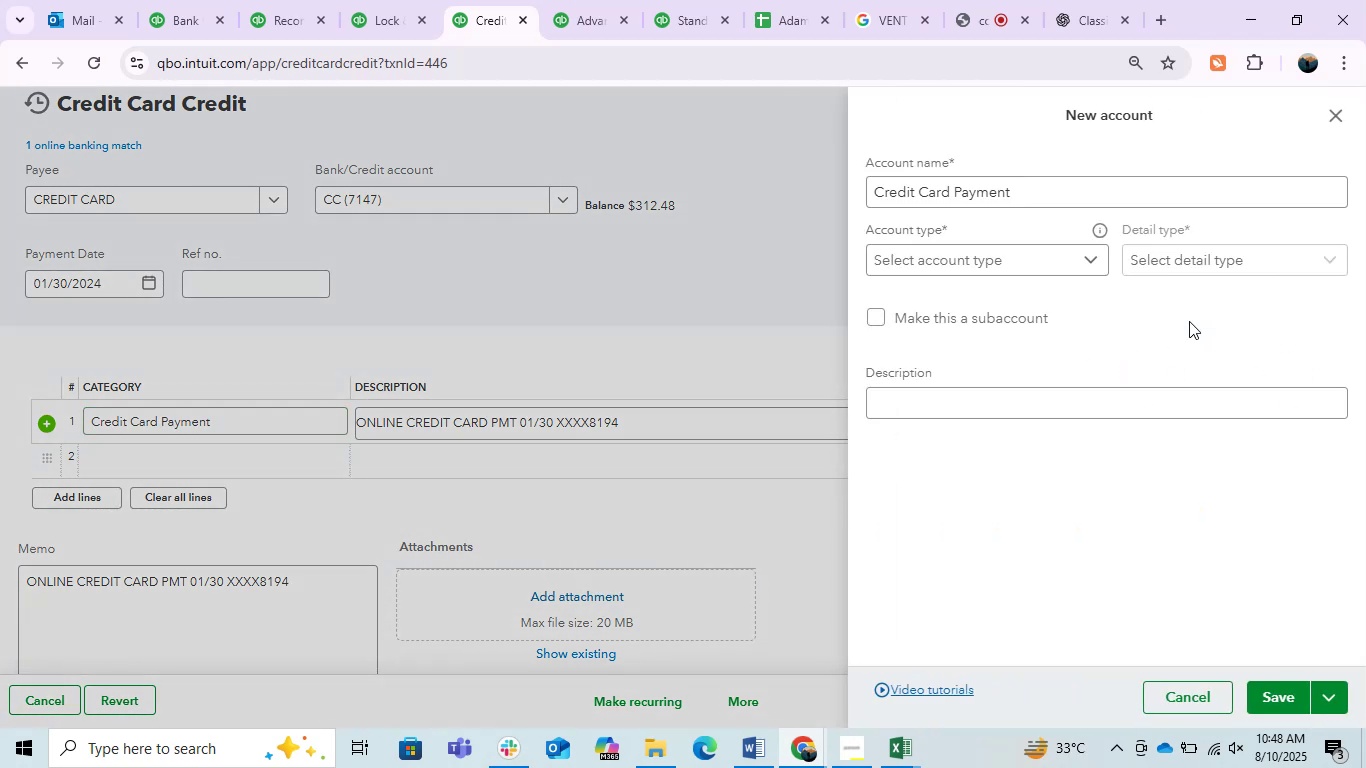 
left_click([1018, 262])
 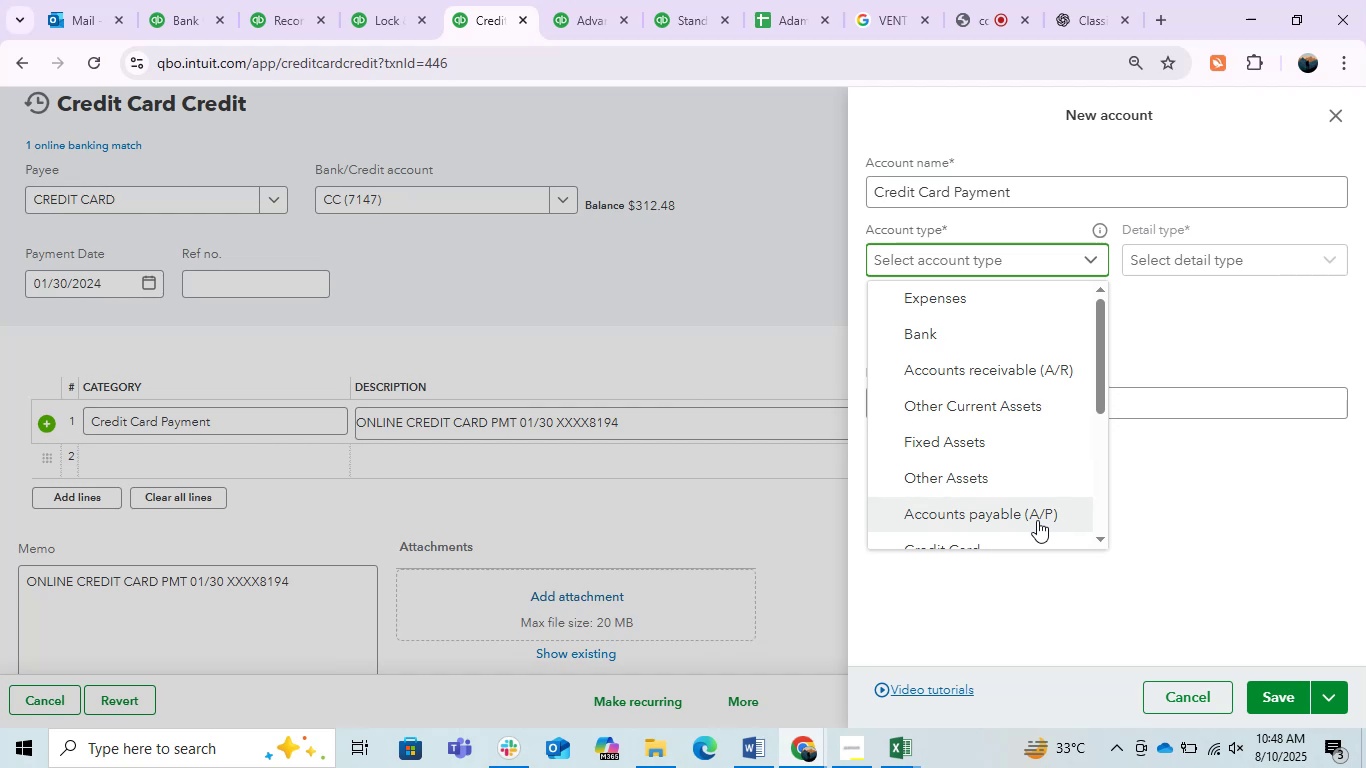 
scroll: coordinate [1032, 483], scroll_direction: down, amount: 2.0
 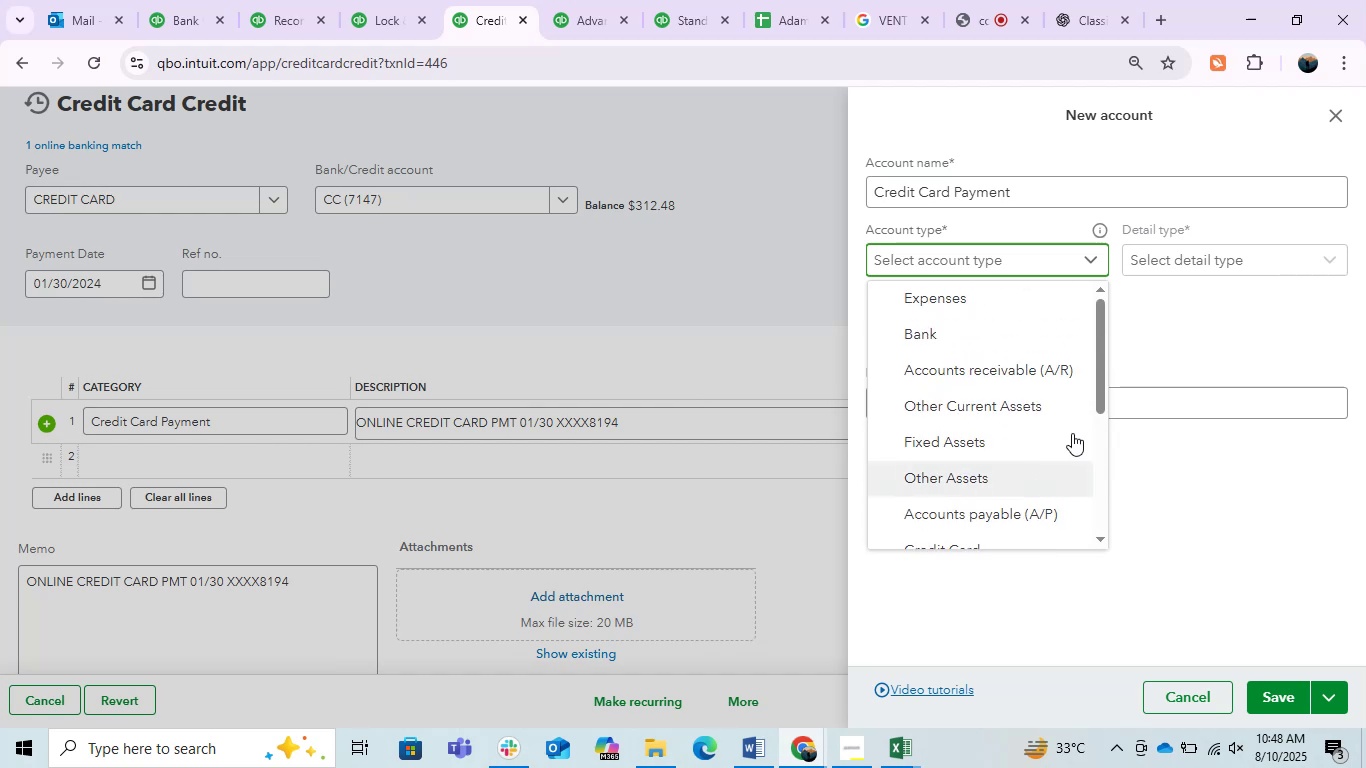 
left_click_drag(start_coordinate=[1099, 385], to_coordinate=[1090, 461])
 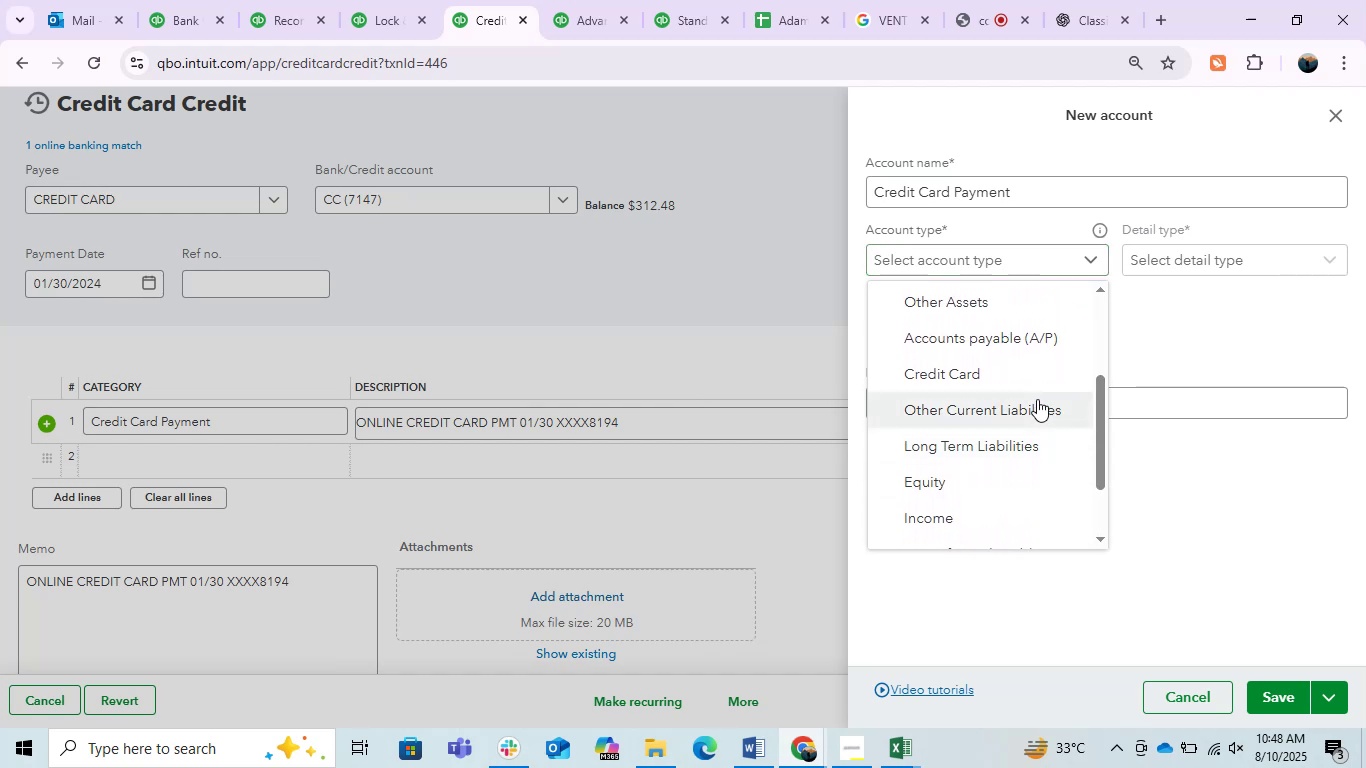 
left_click([1037, 399])
 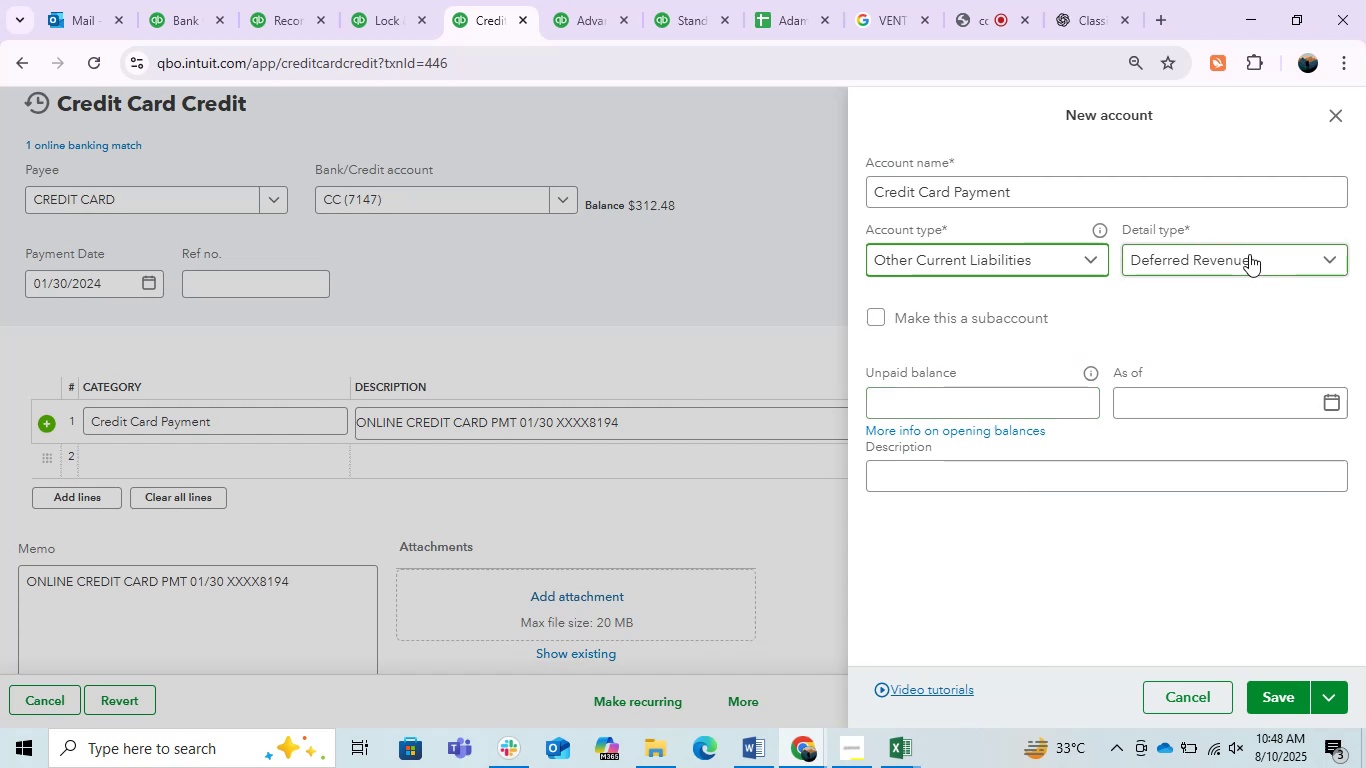 
left_click([1249, 254])
 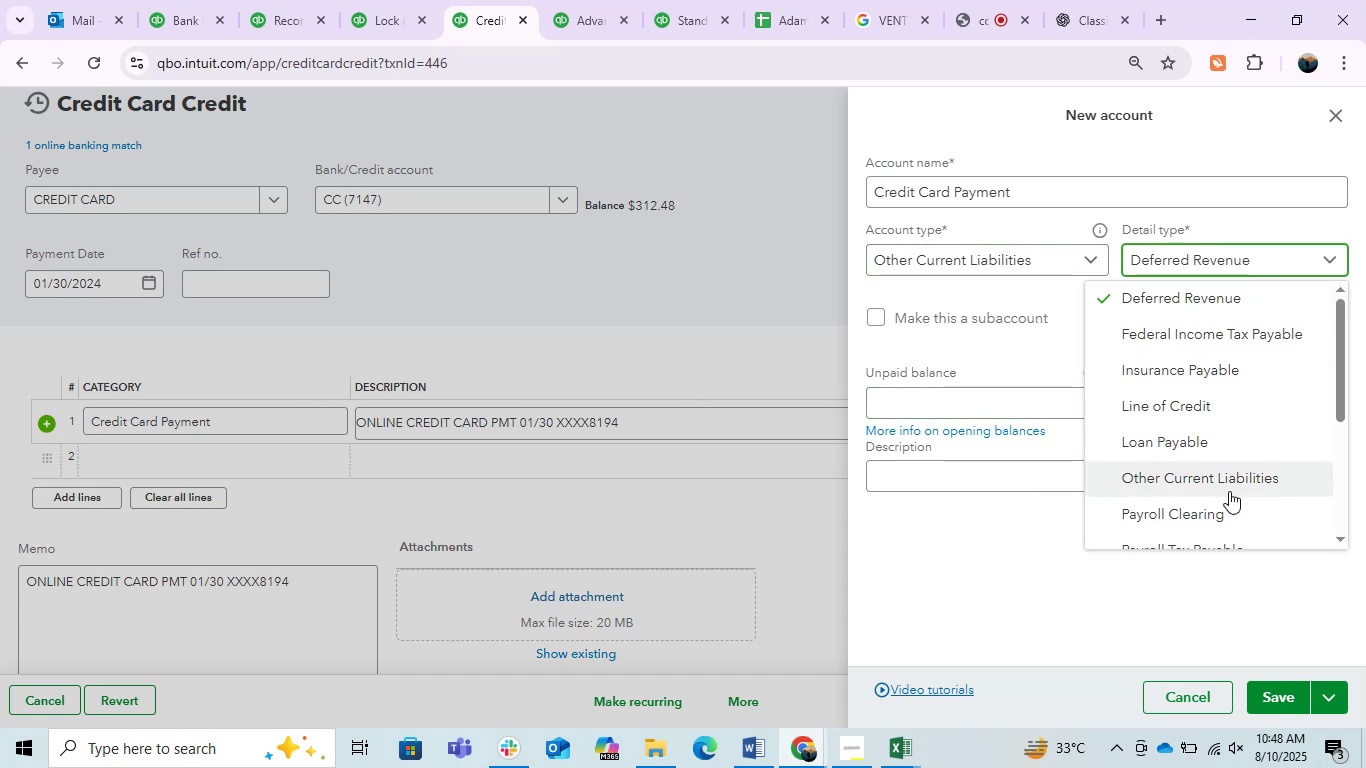 
left_click([1229, 488])
 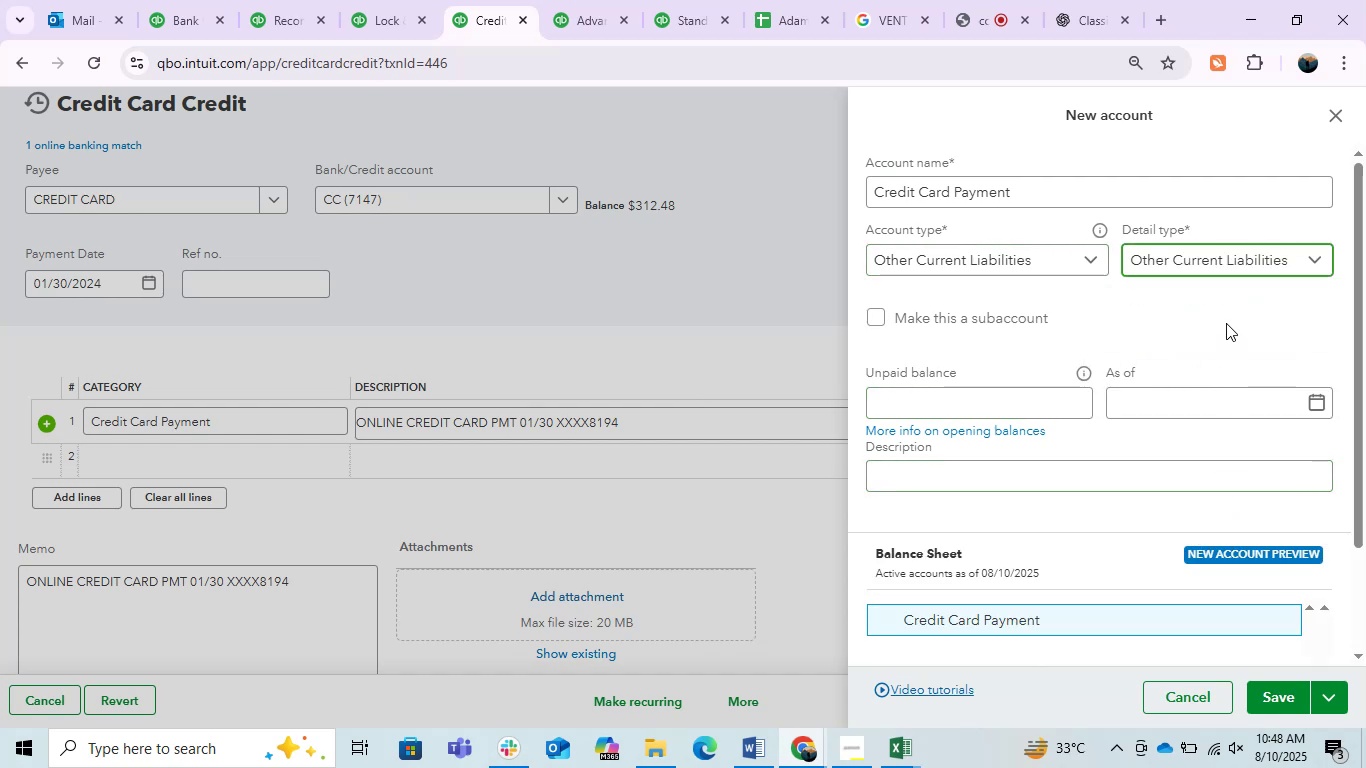 
left_click([1226, 323])
 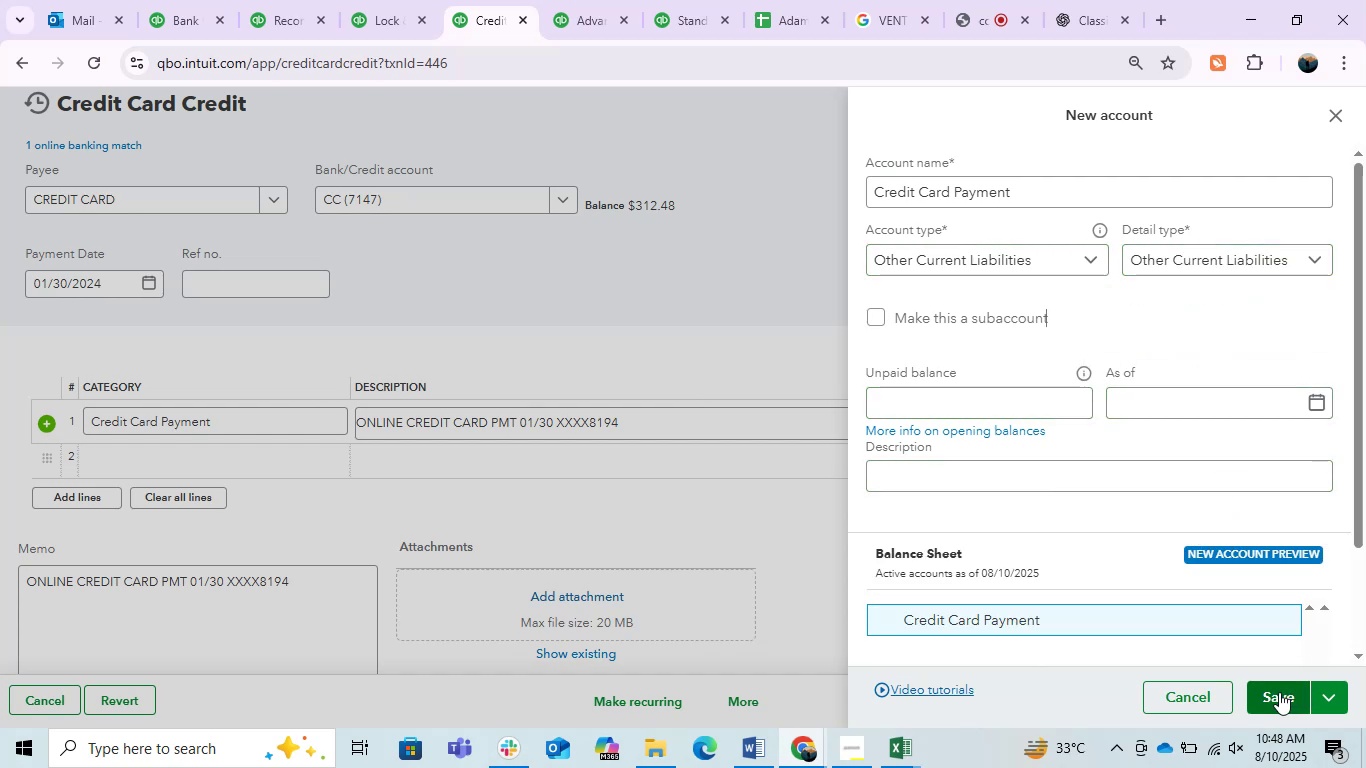 
left_click([1279, 692])
 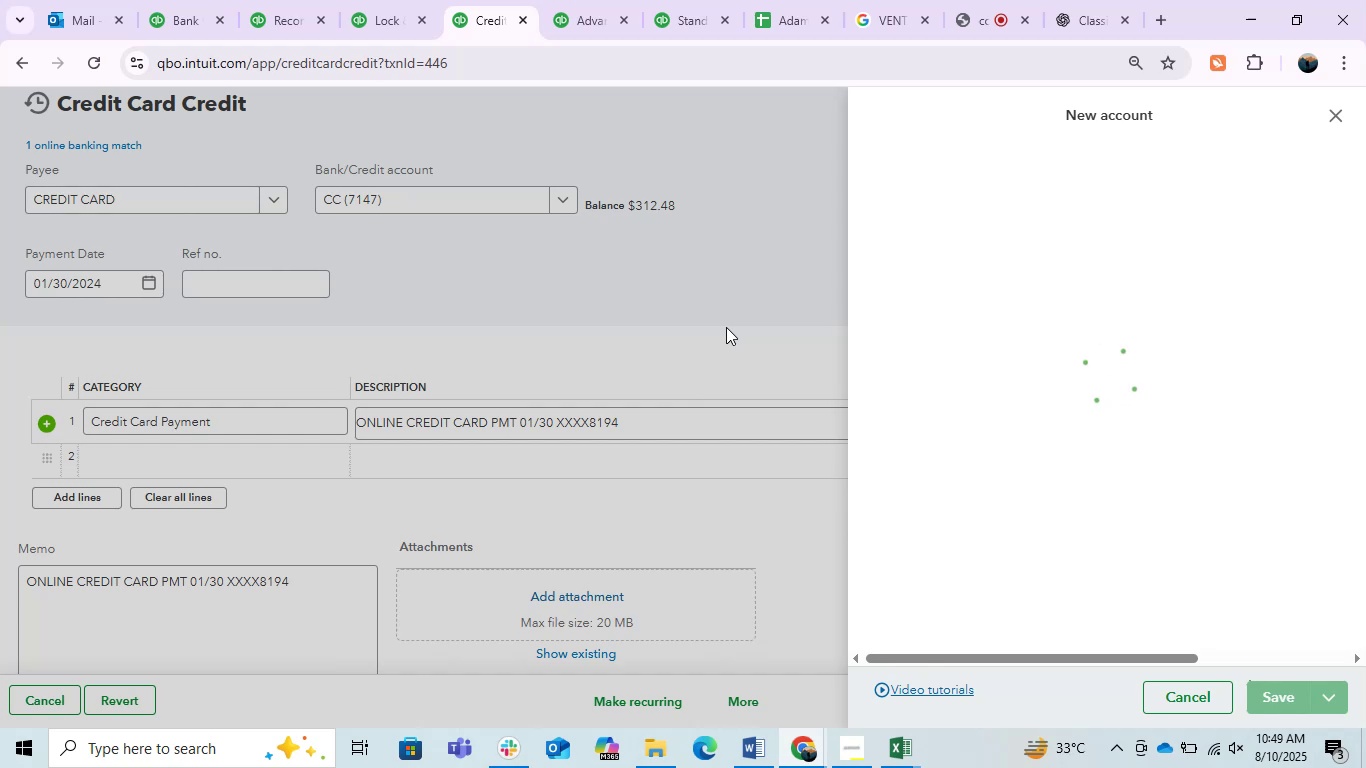 
left_click([726, 327])
 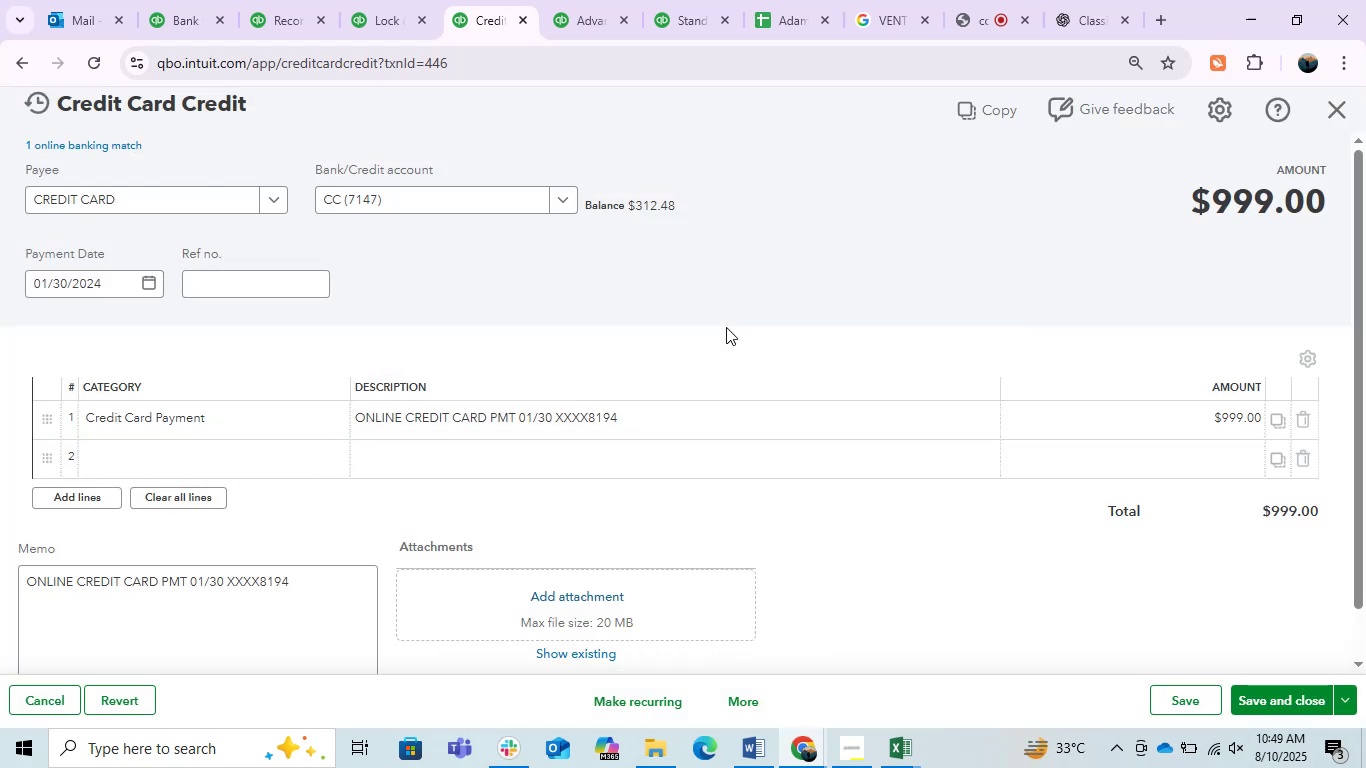 
wait(6.3)
 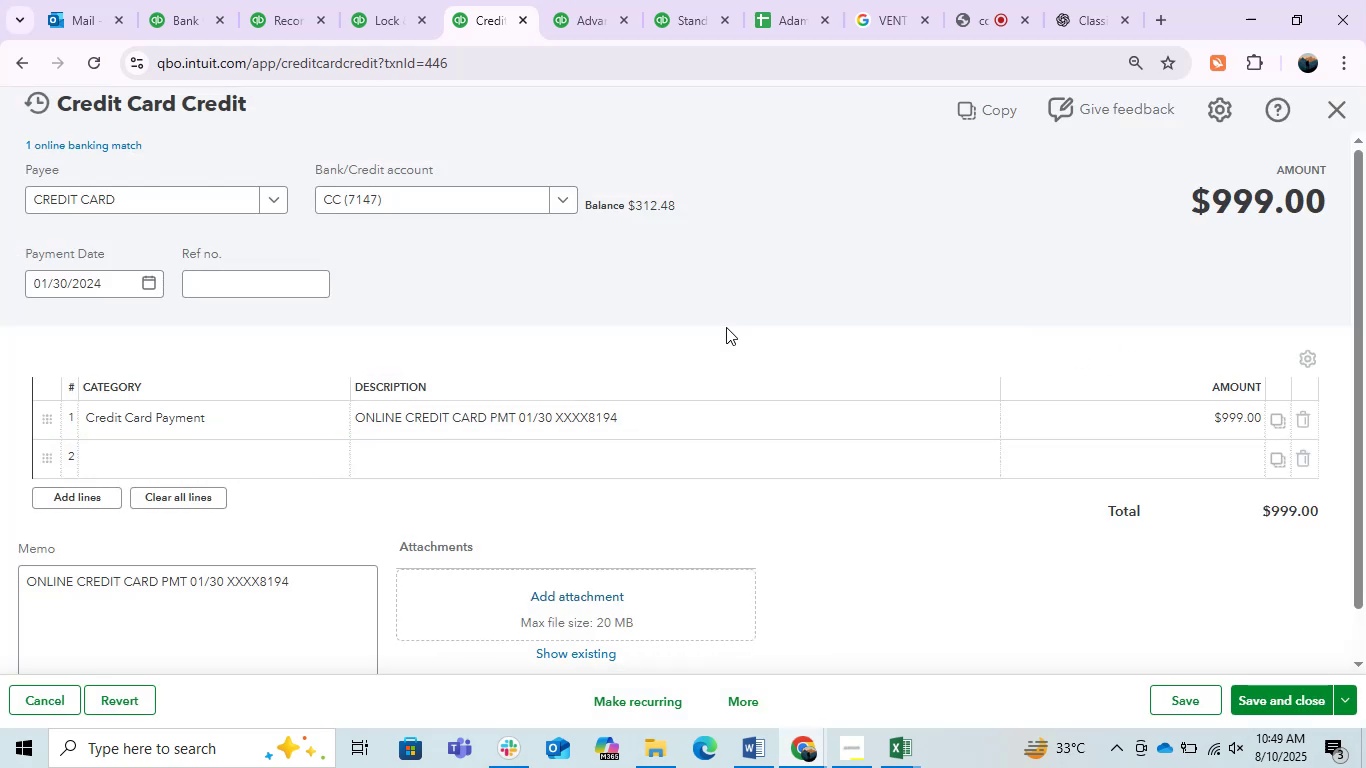 
scroll: coordinate [726, 327], scroll_direction: down, amount: 2.0
 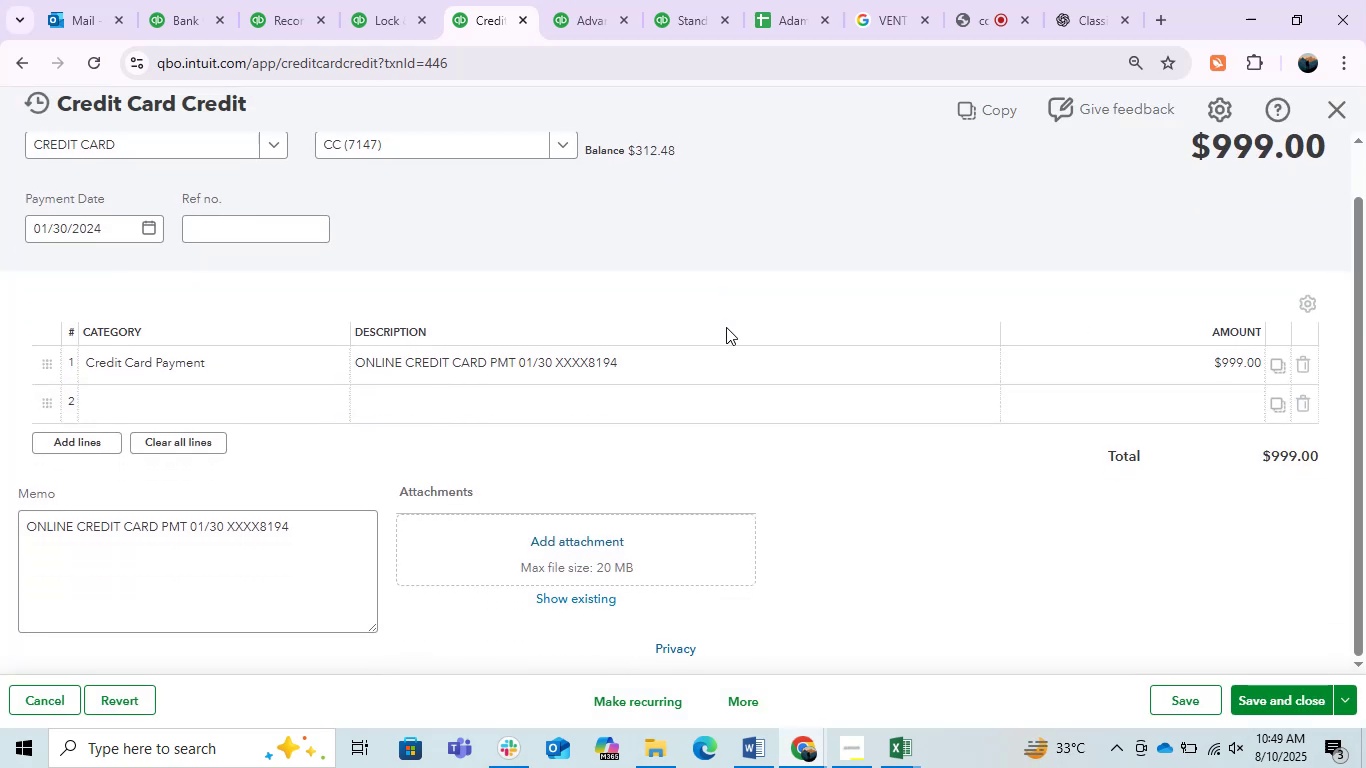 
scroll: coordinate [726, 327], scroll_direction: up, amount: 1.0
 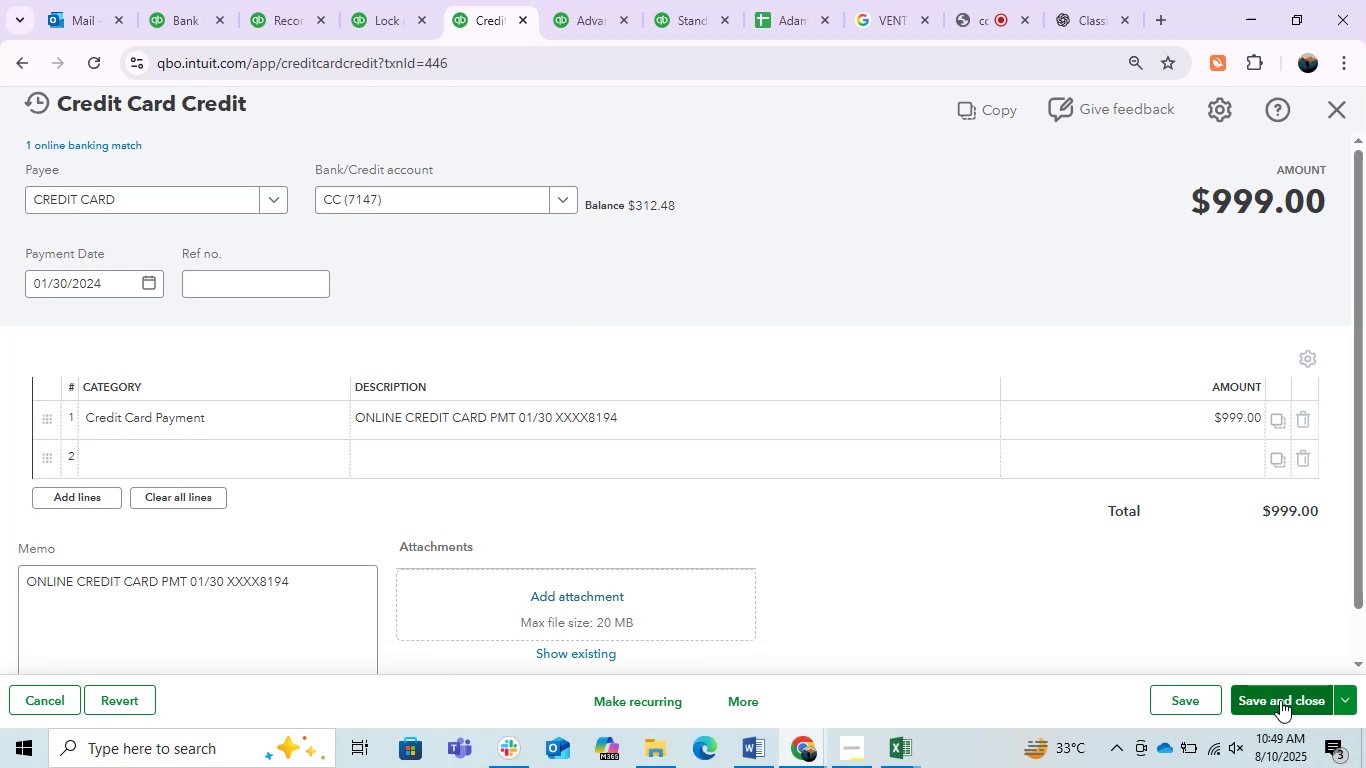 
left_click([1280, 700])
 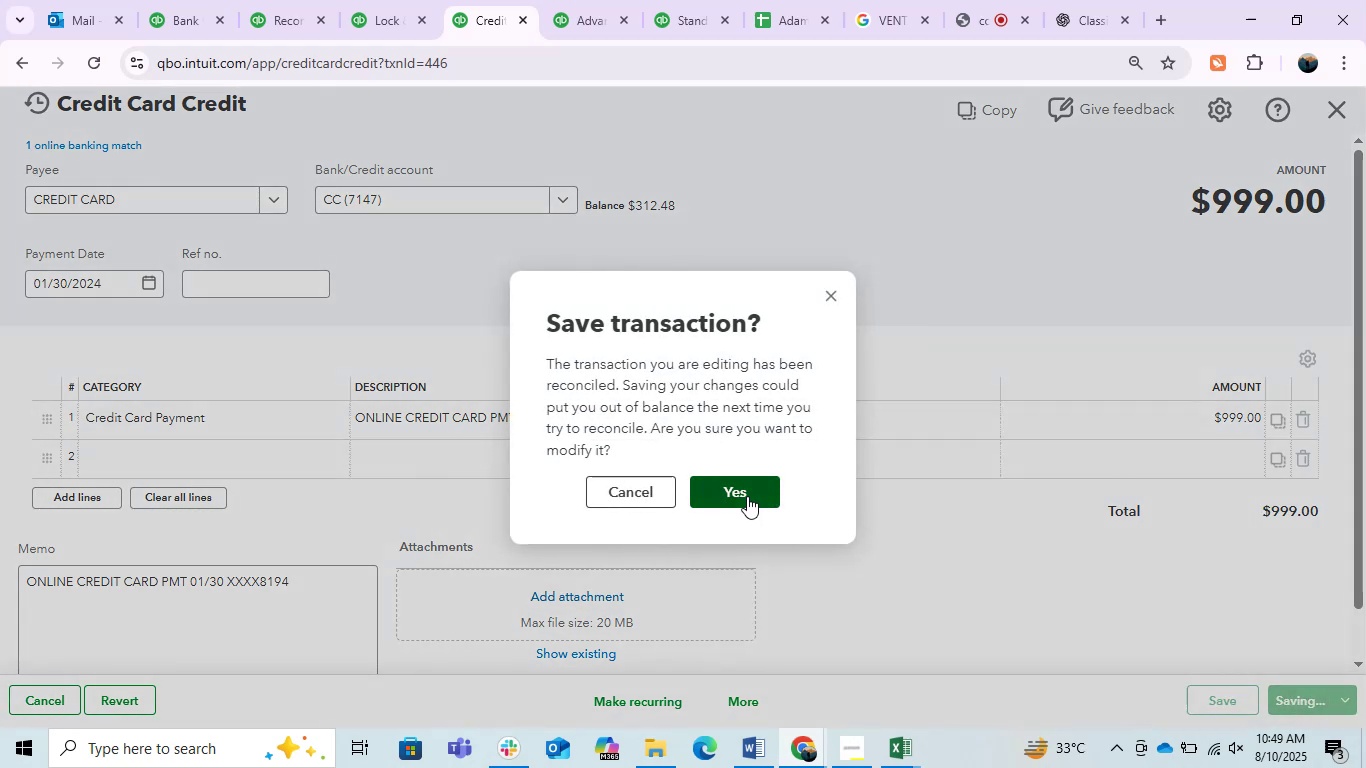 
wait(6.82)
 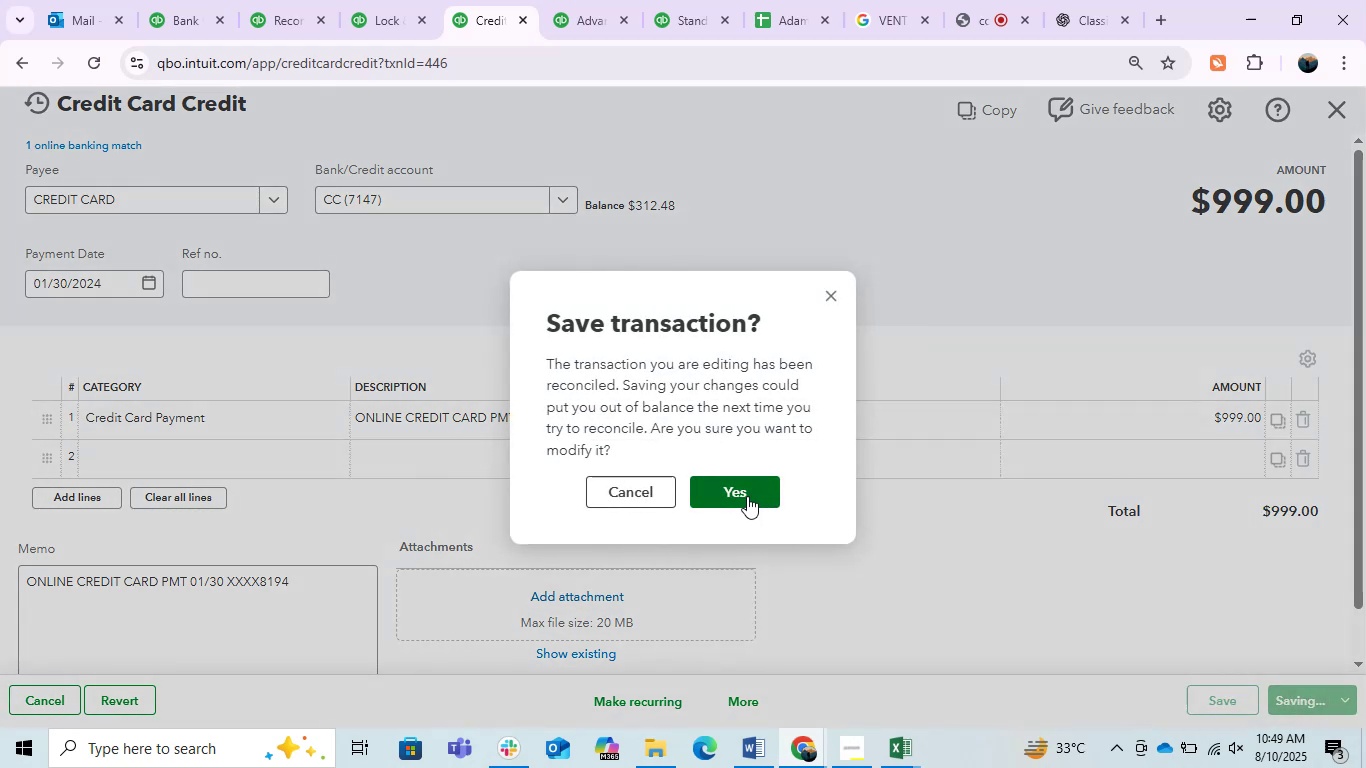 
left_click([747, 496])
 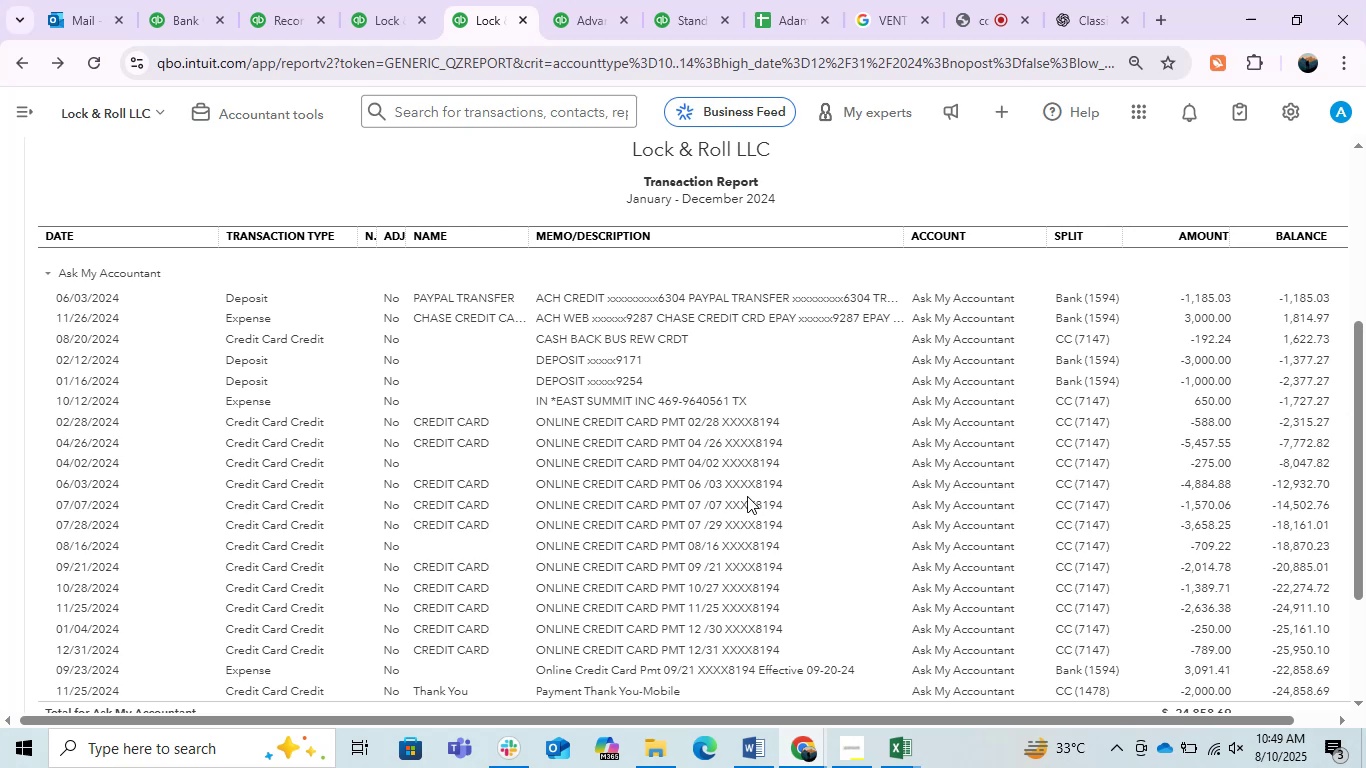 
wait(19.6)
 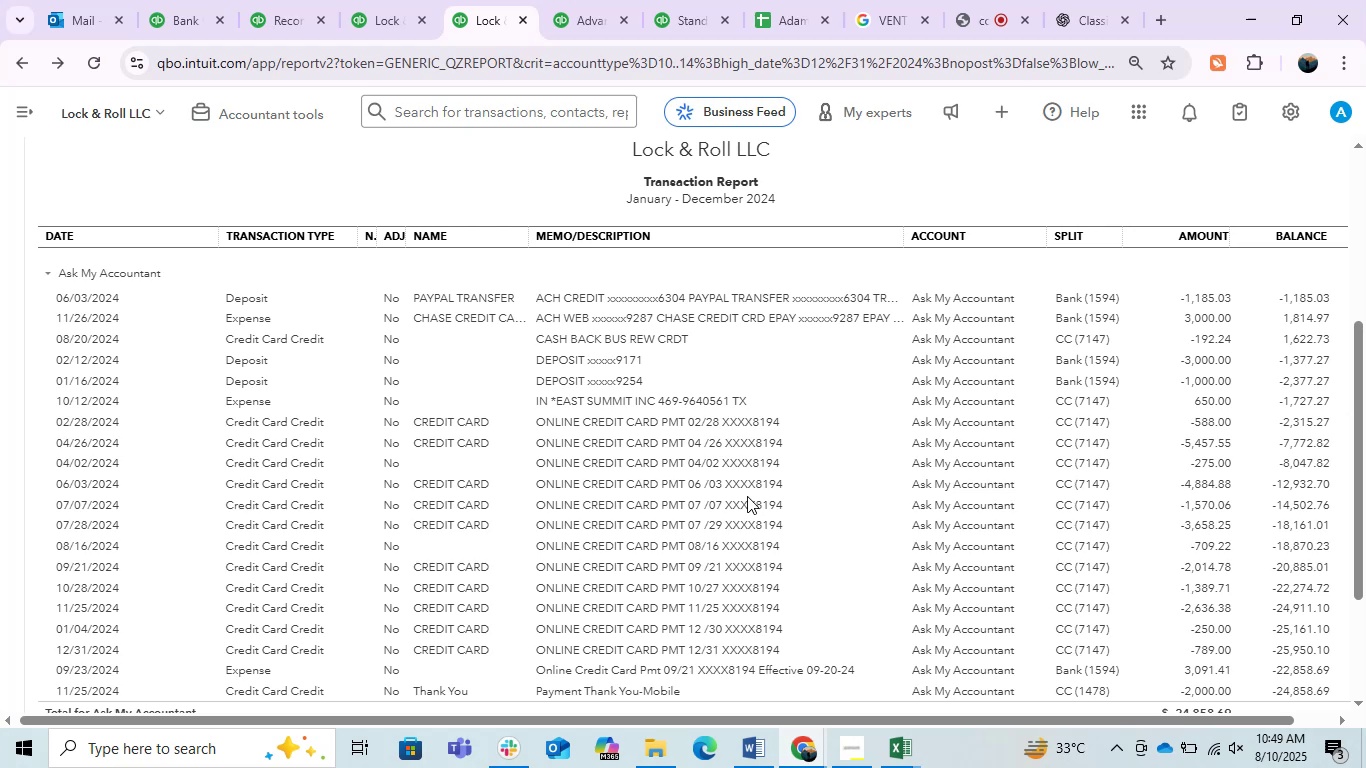 
left_click([601, 0])
 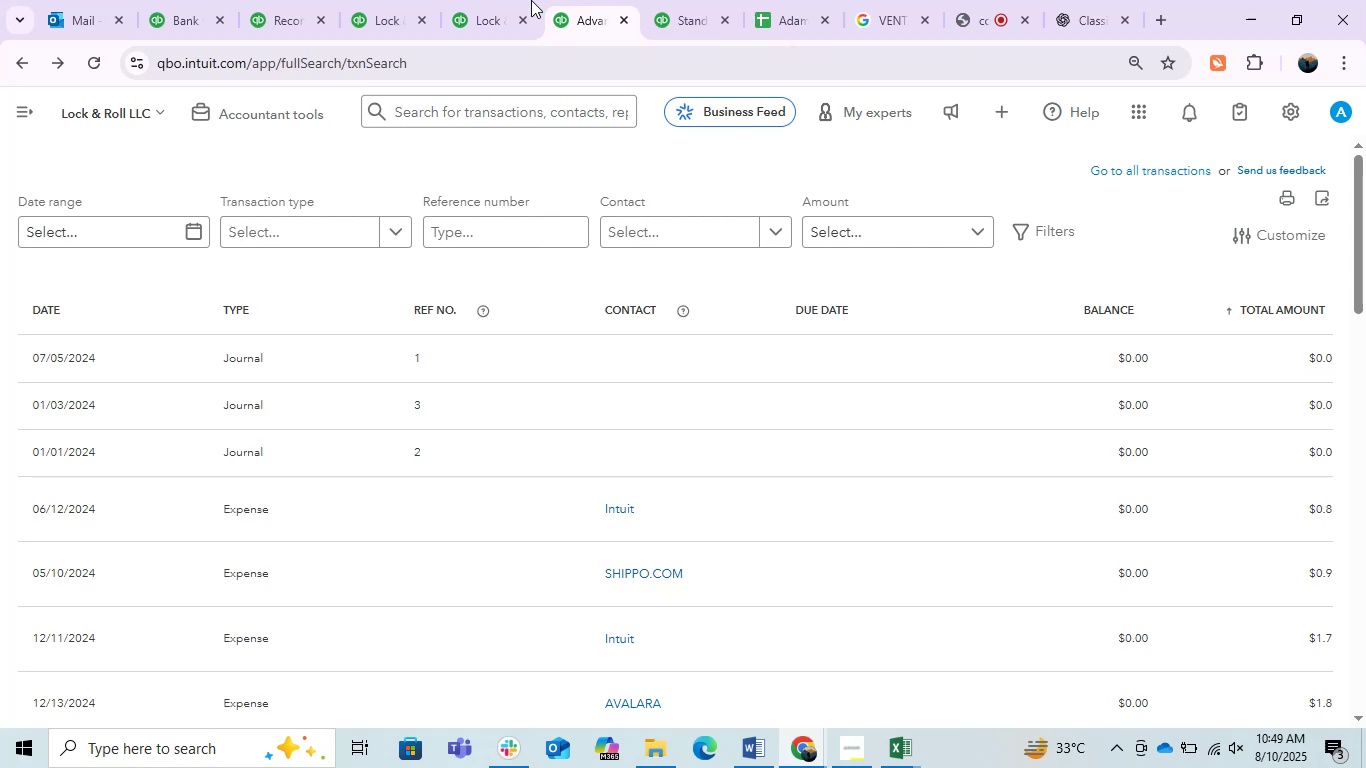 
left_click([517, 0])
 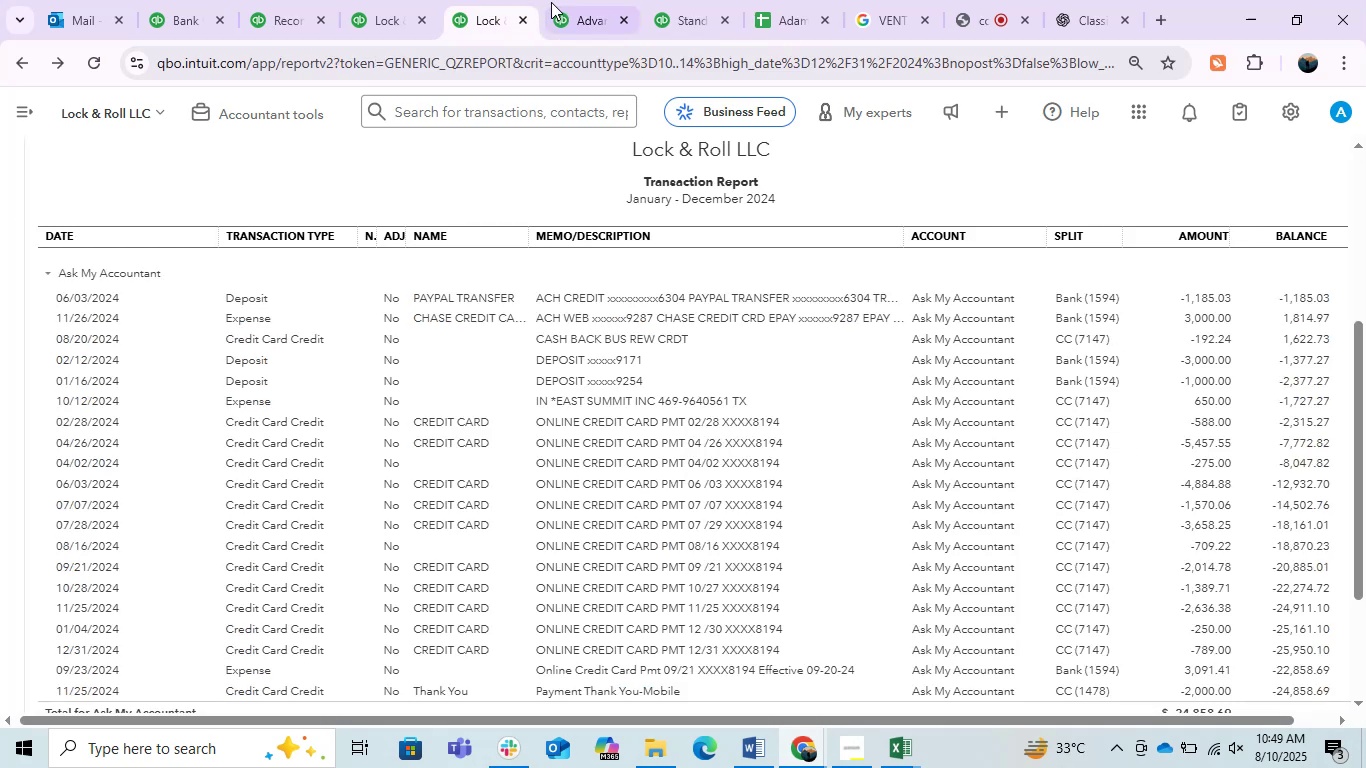 
left_click([567, 2])
 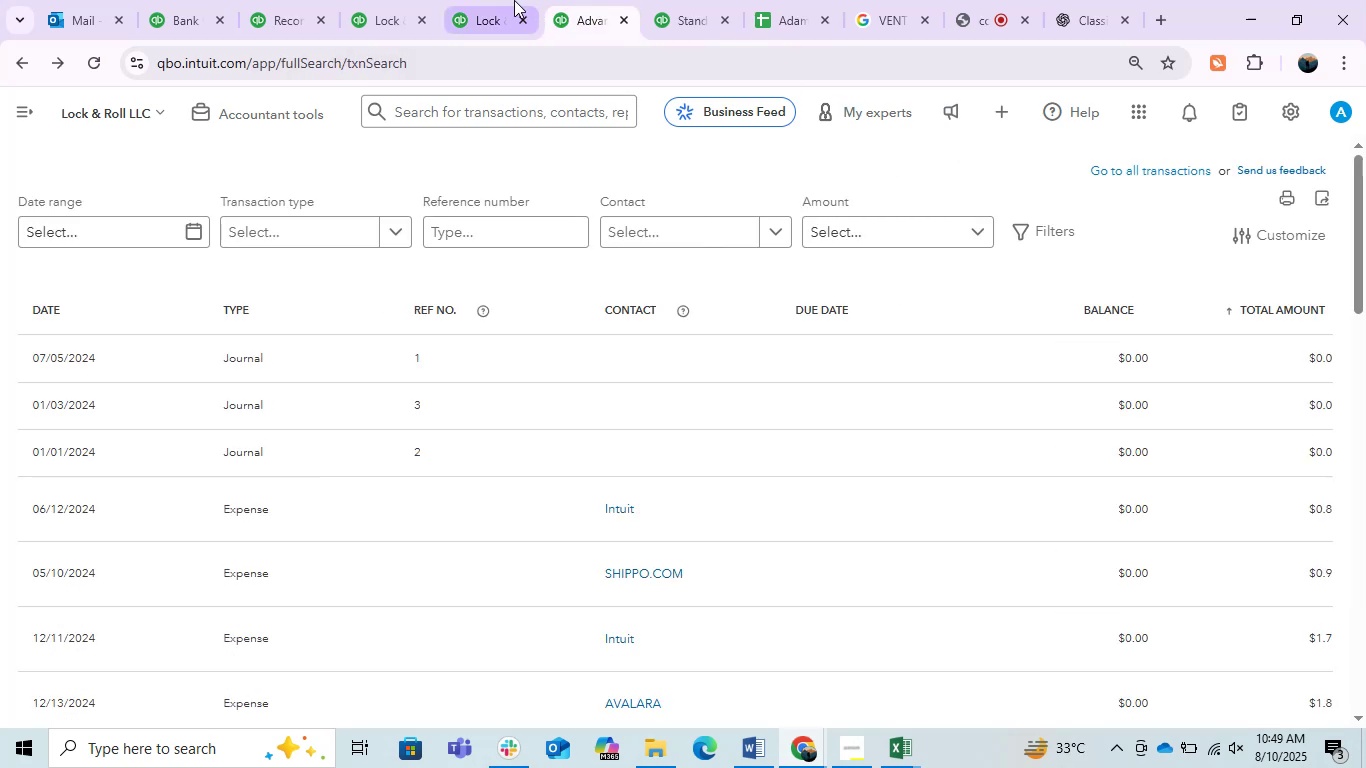 
double_click([411, 0])
 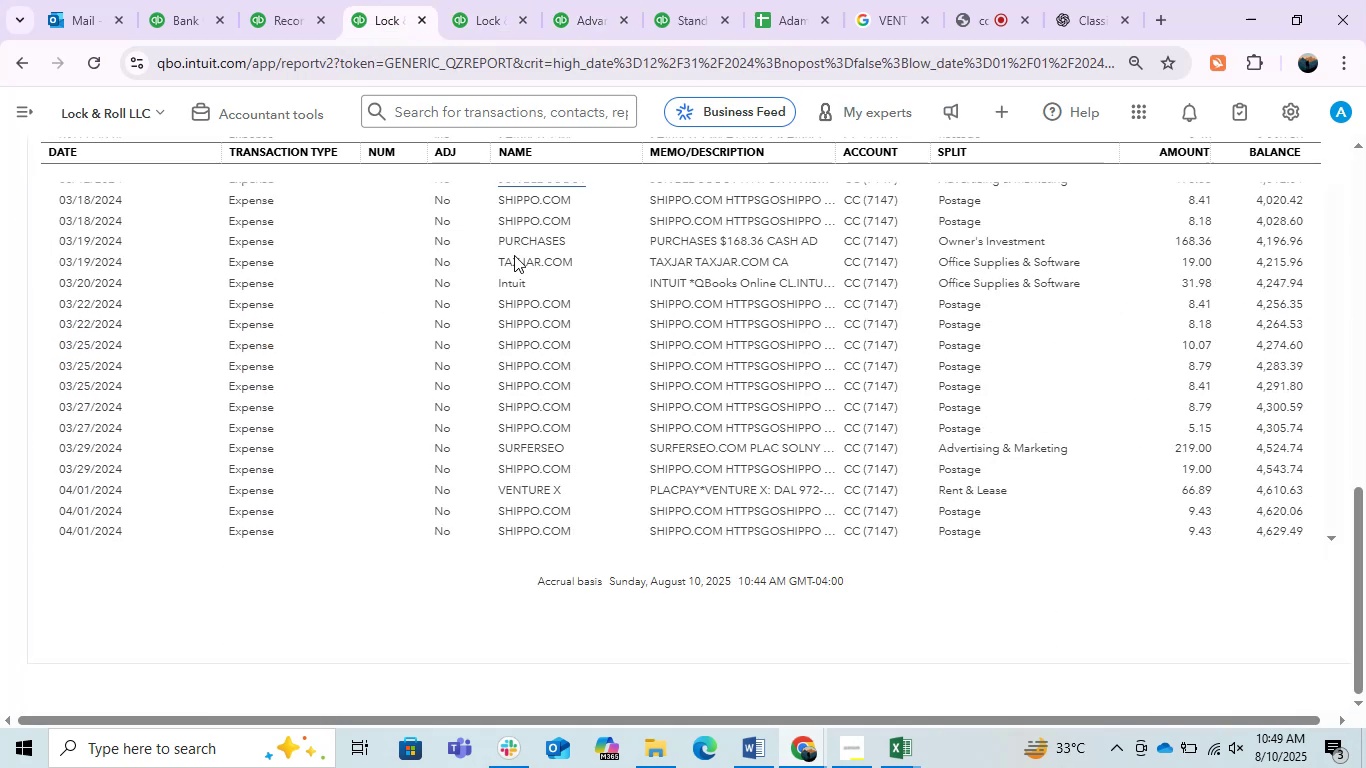 
scroll: coordinate [541, 393], scroll_direction: up, amount: 5.0
 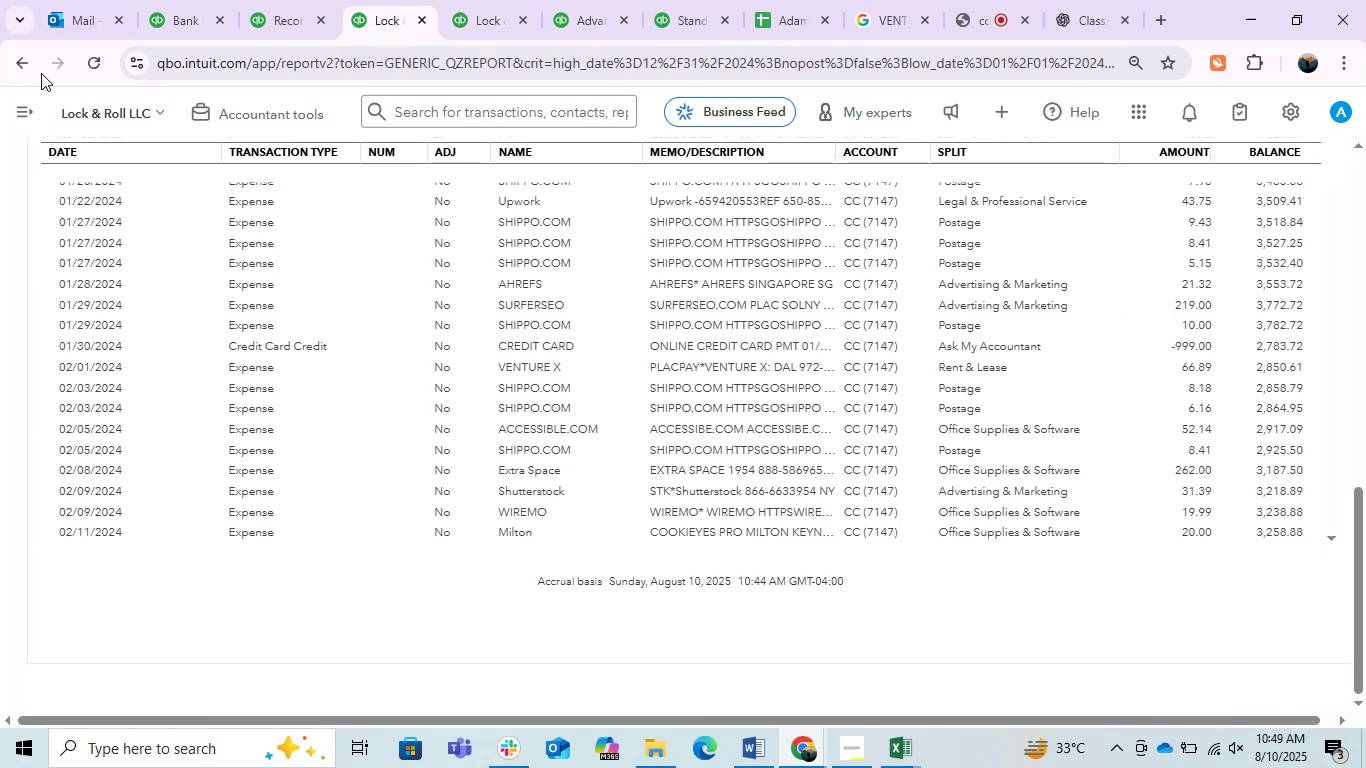 
left_click([11, 63])
 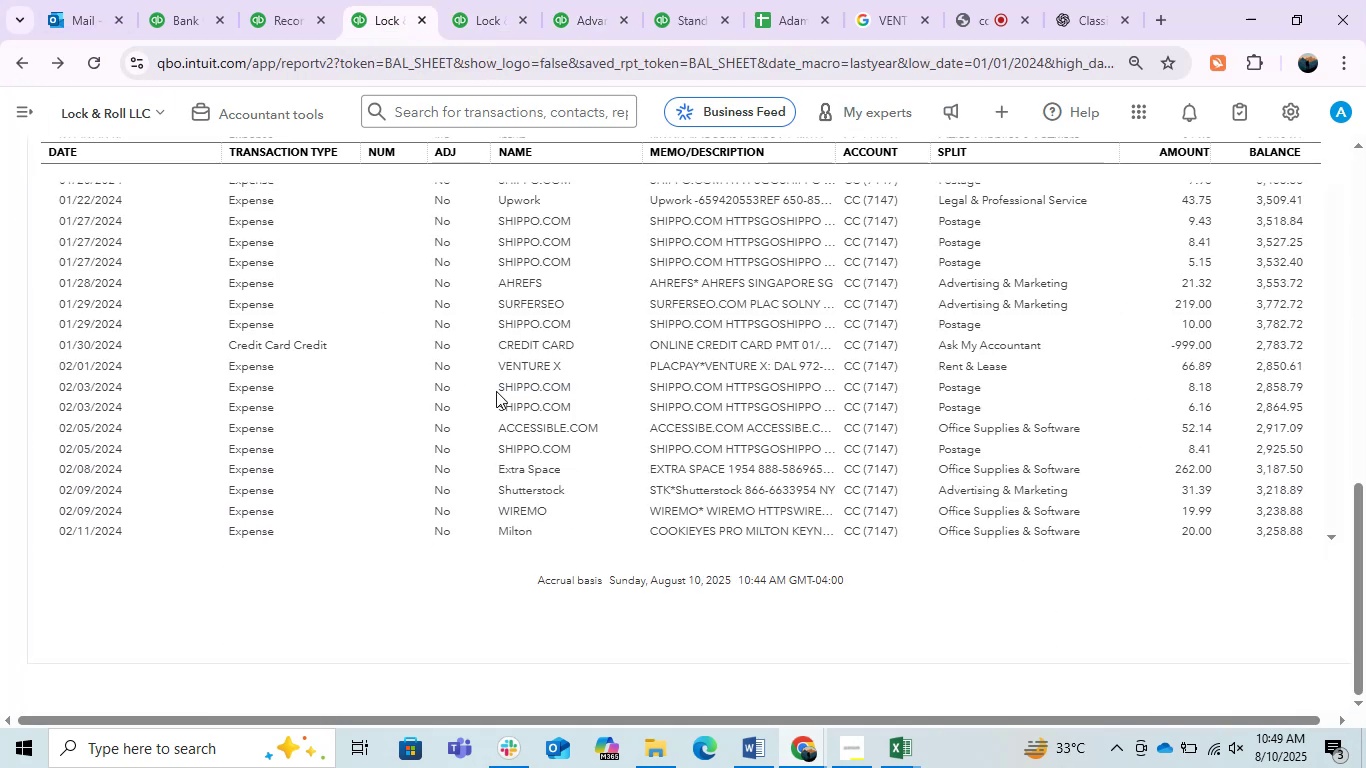 
scroll: coordinate [599, 431], scroll_direction: up, amount: 1.0
 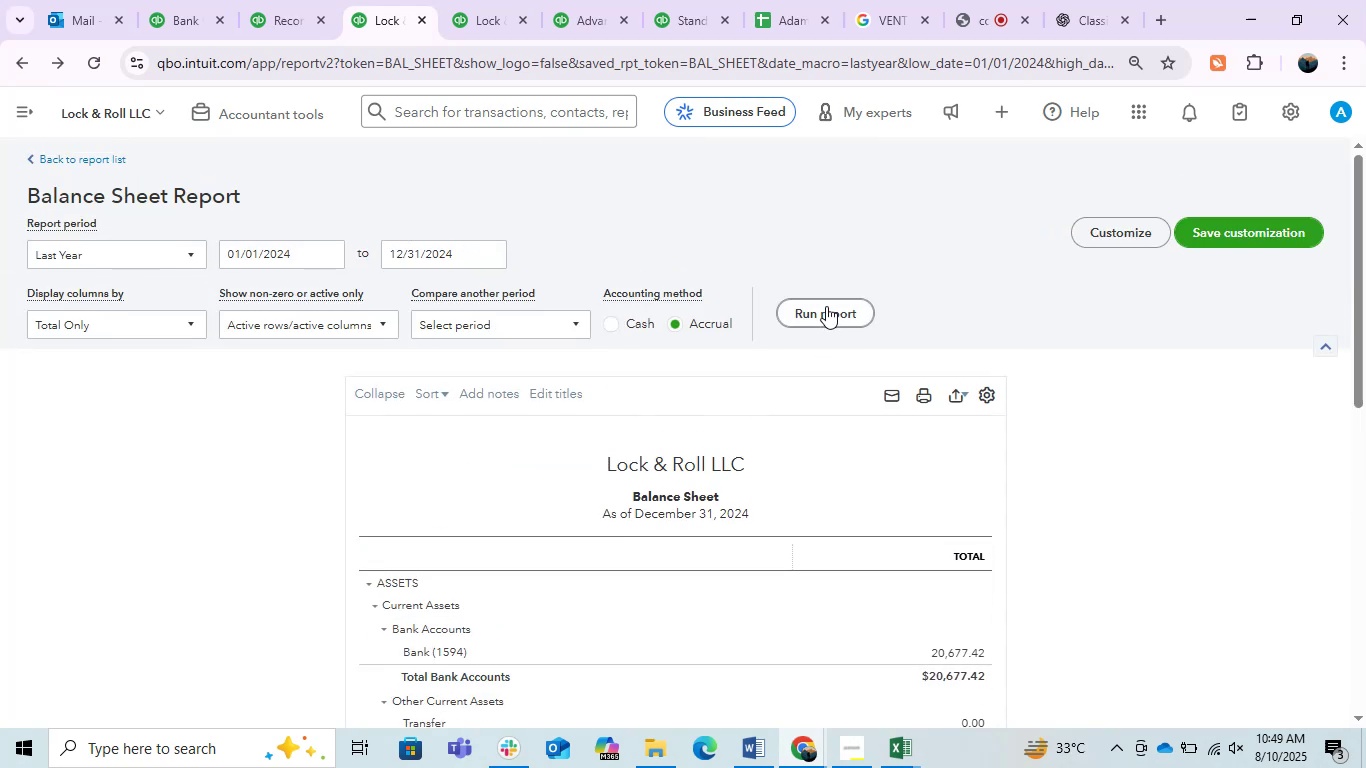 
scroll: coordinate [746, 492], scroll_direction: down, amount: 1.0
 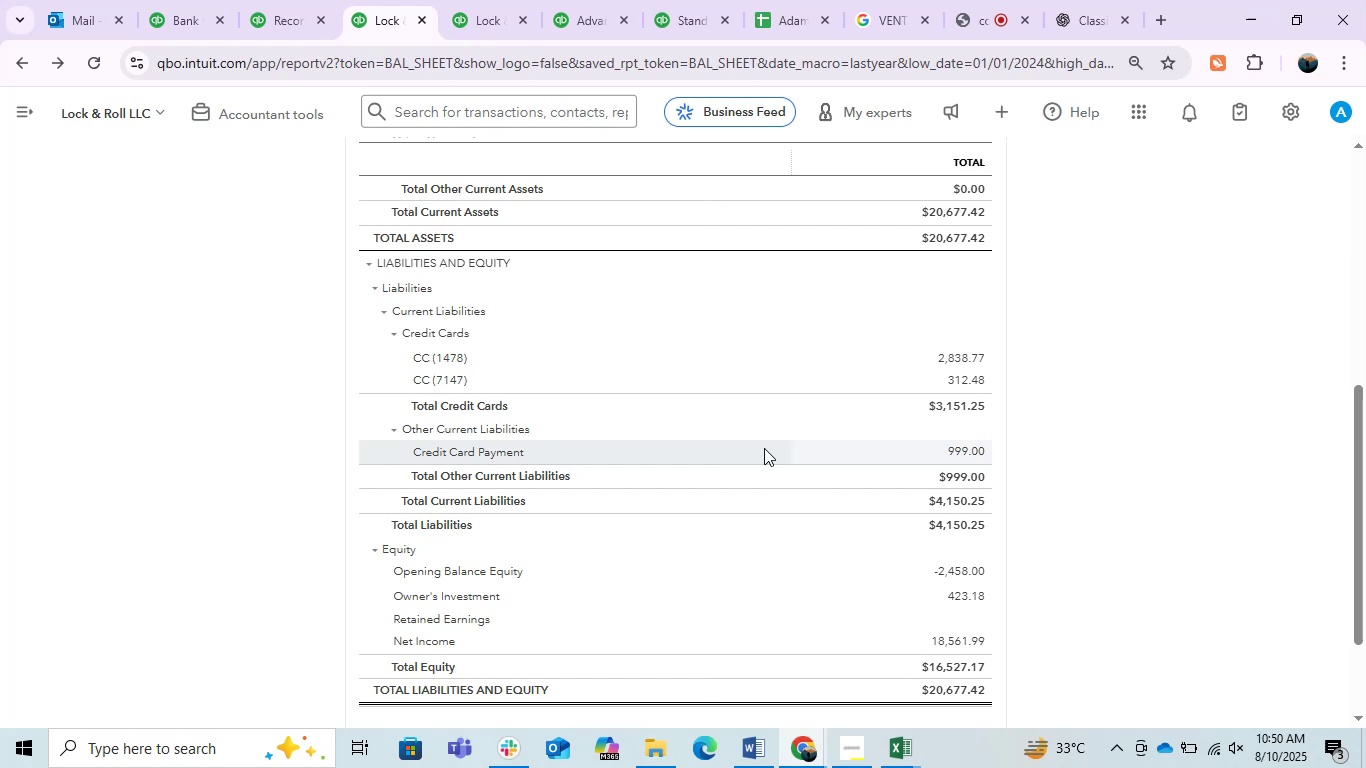 
wait(29.48)
 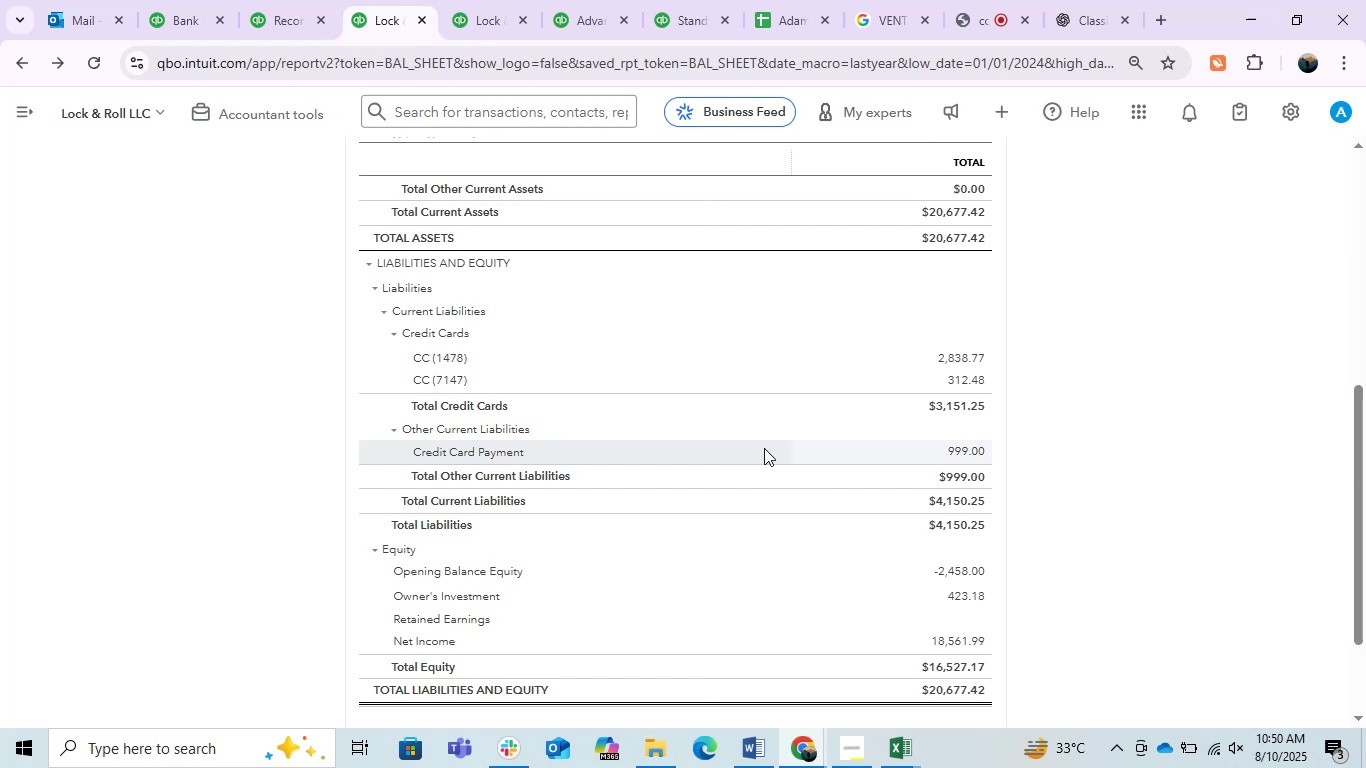 
left_click_drag(start_coordinate=[1097, 486], to_coordinate=[1092, 485])
 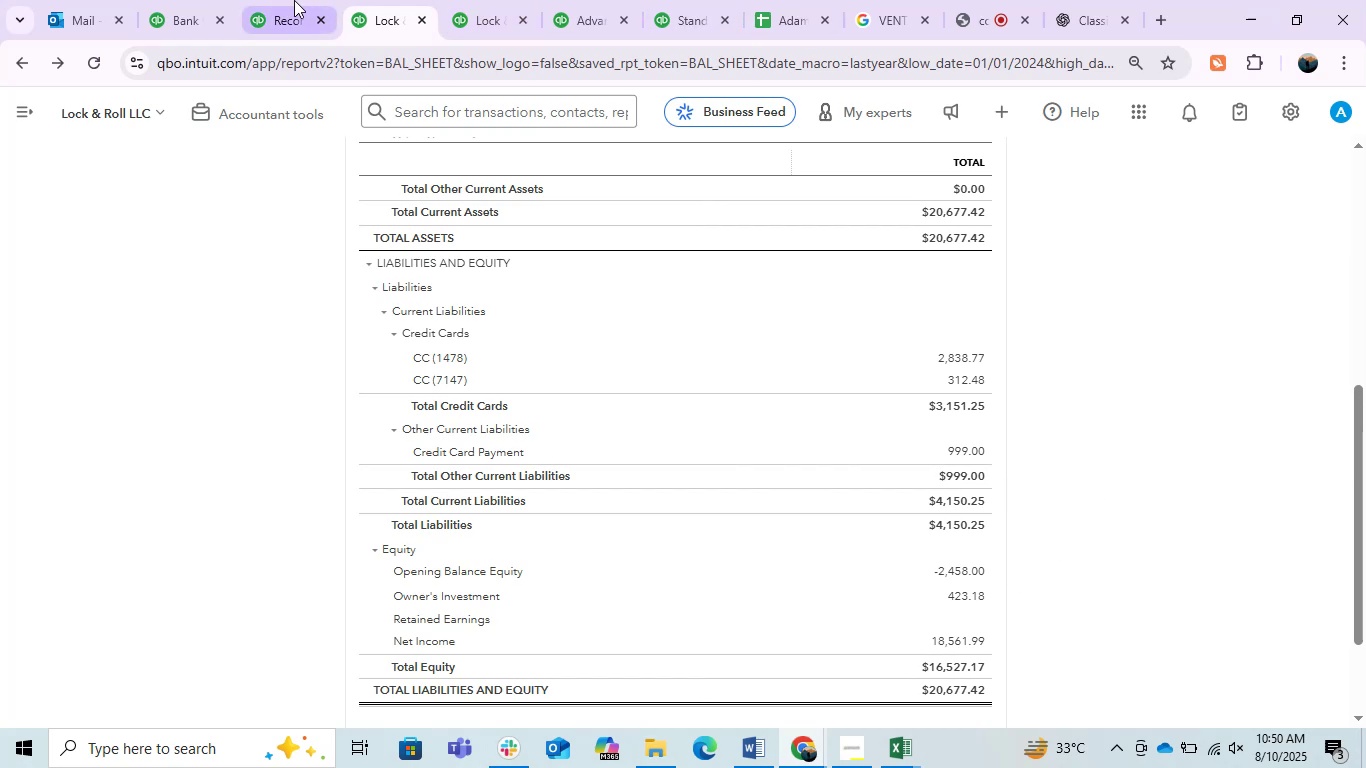 
left_click([456, 0])
 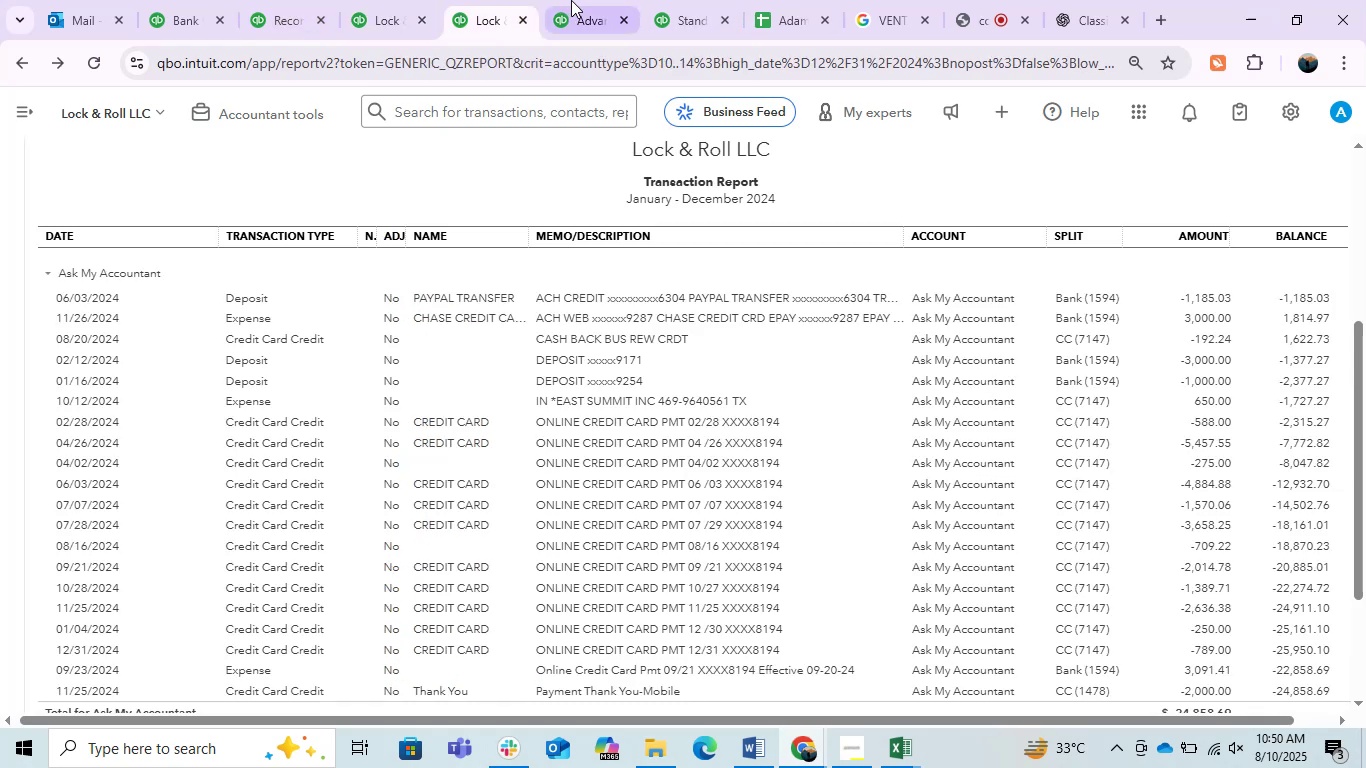 
left_click([581, 0])
 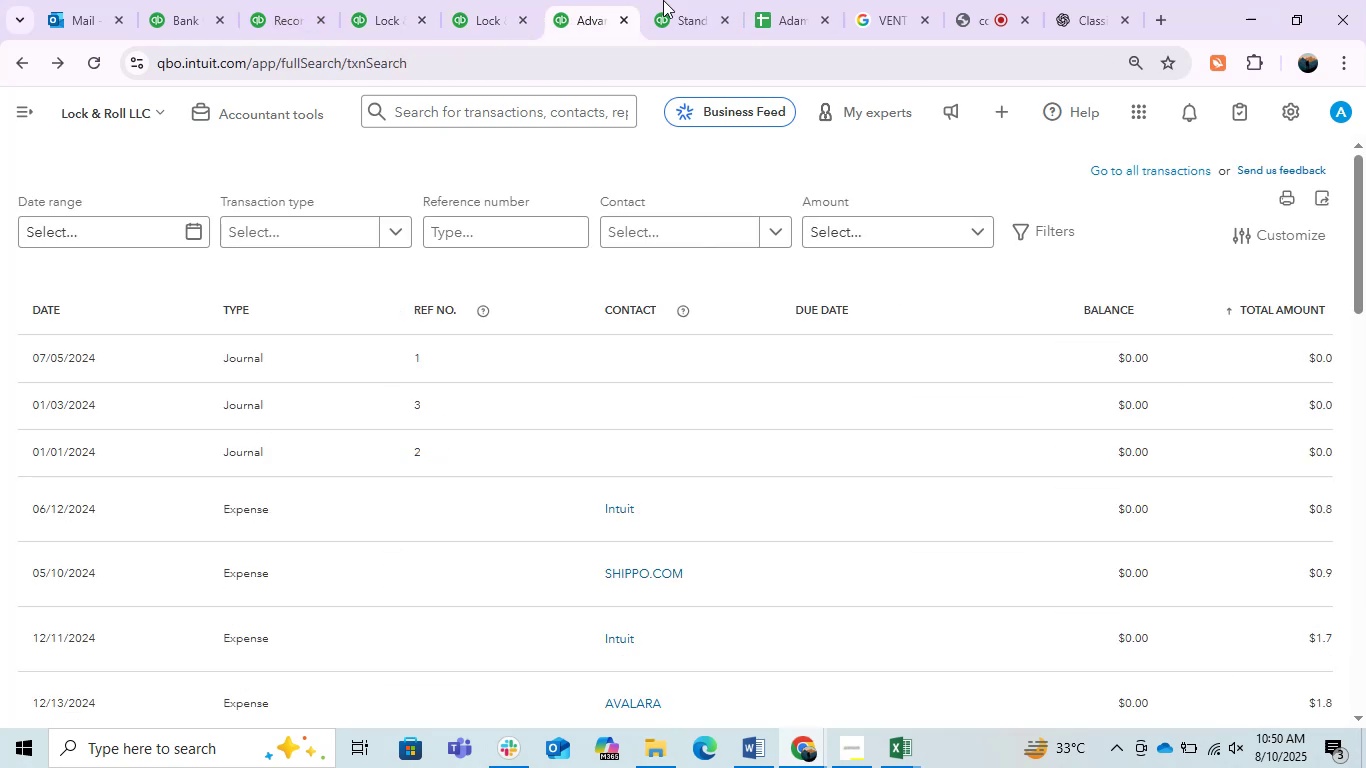 
left_click([690, 0])
 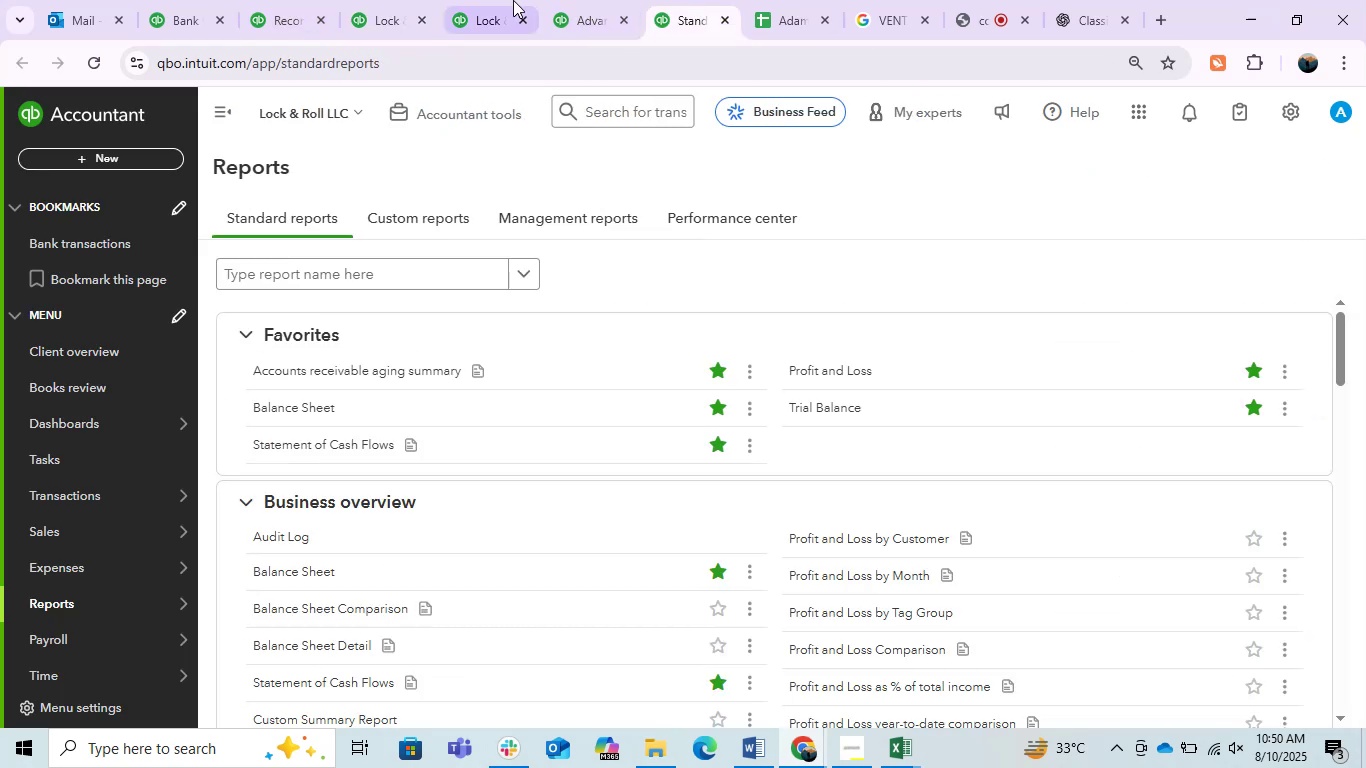 
left_click([496, 0])
 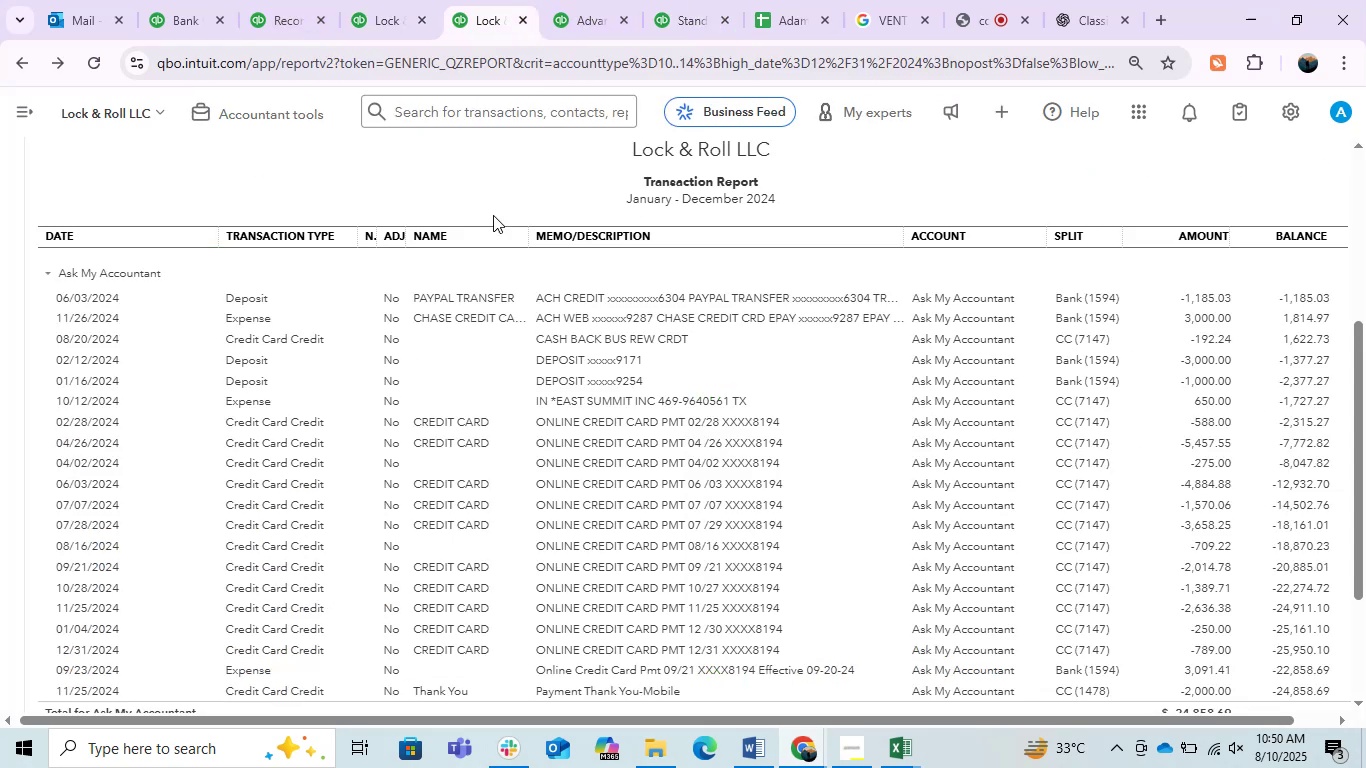 
scroll: coordinate [509, 415], scroll_direction: none, amount: 0.0
 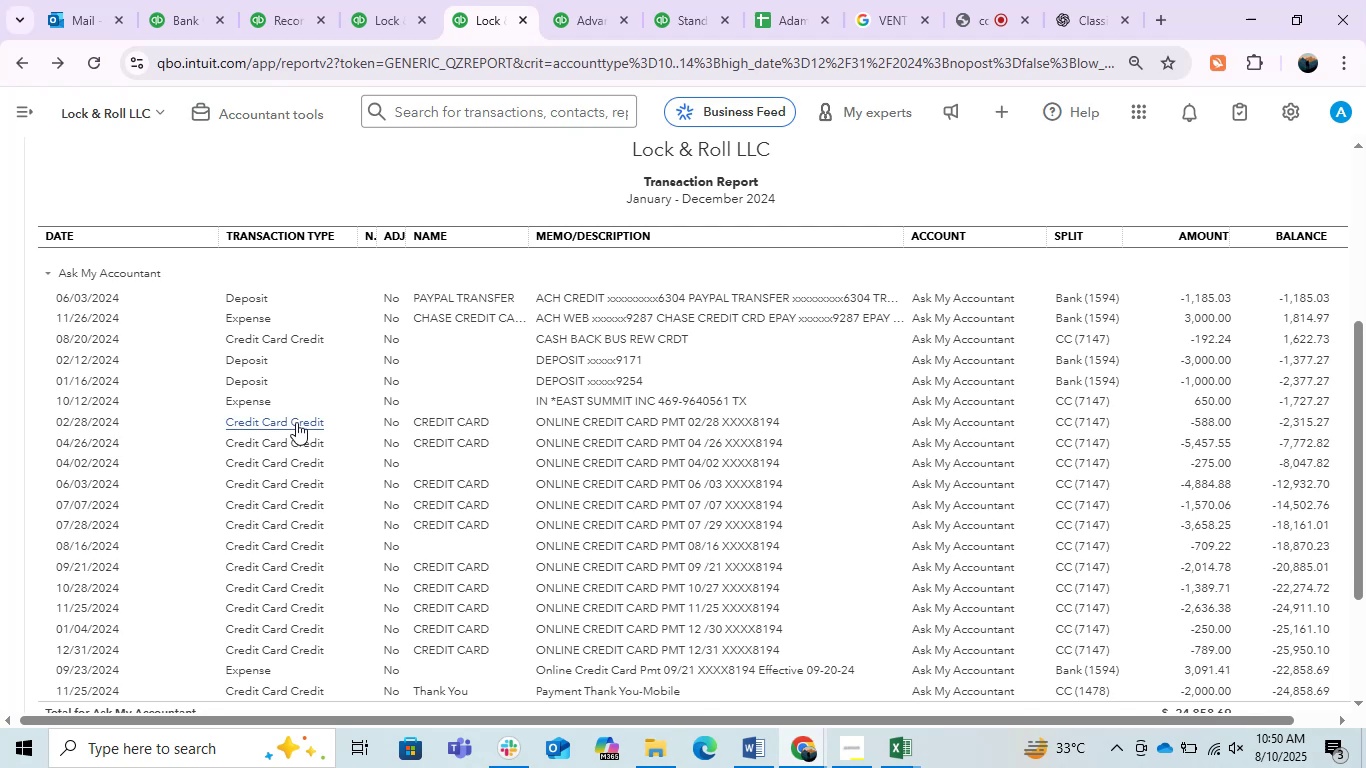 
wait(8.38)
 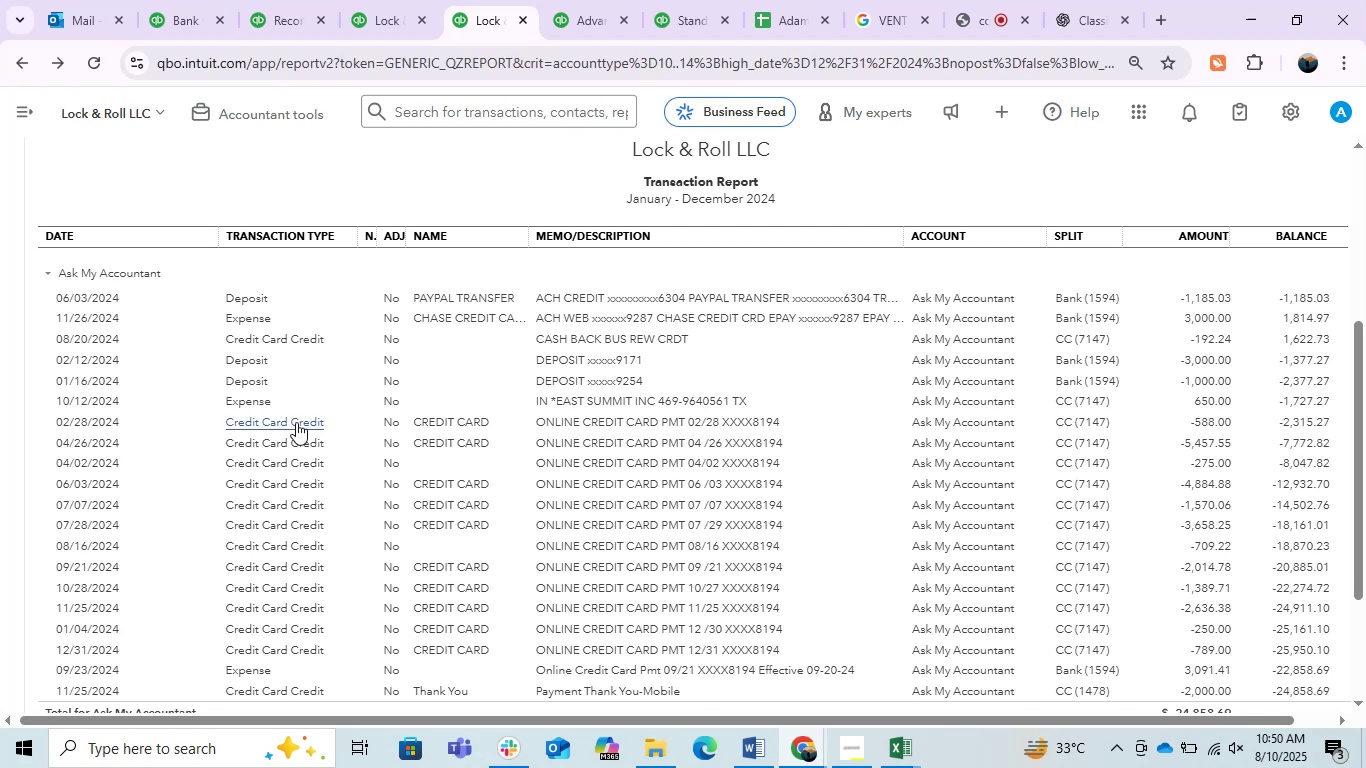 
left_click([642, 420])
 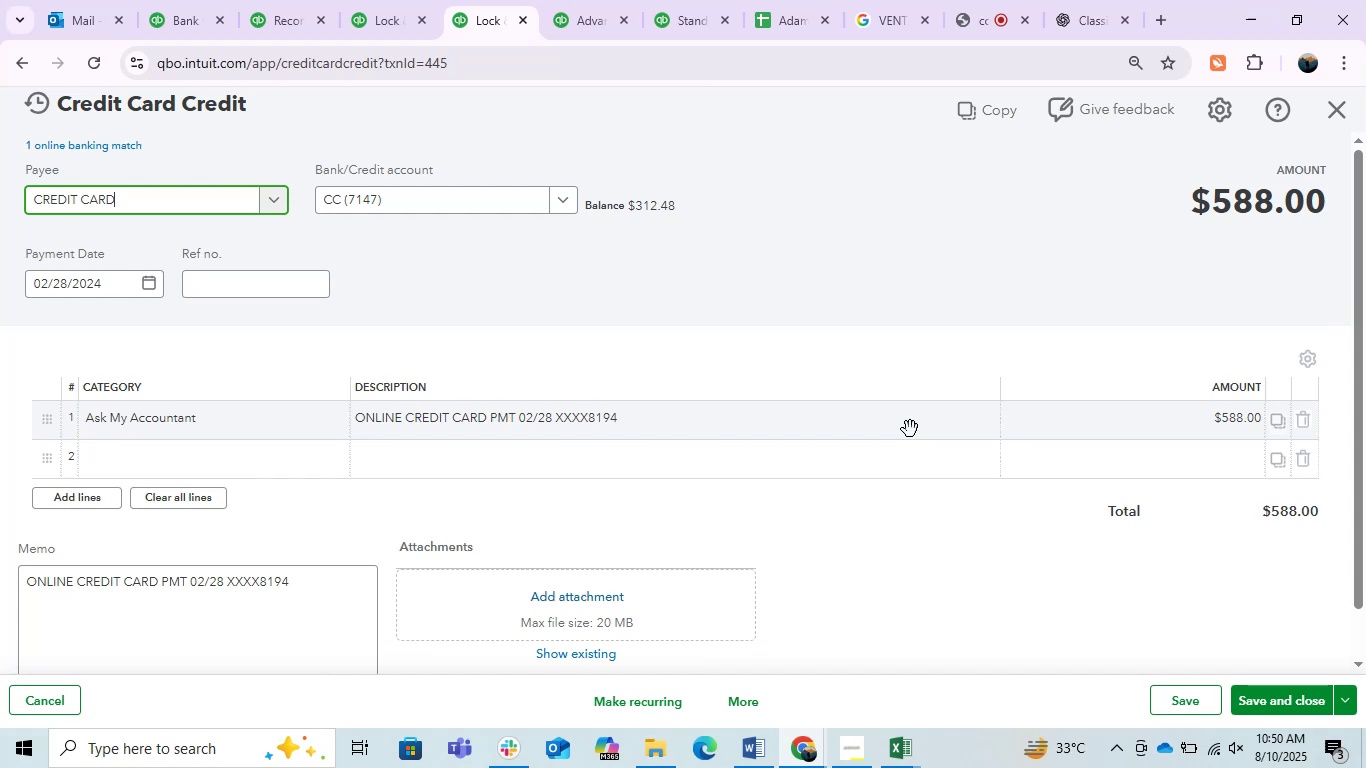 
left_click([894, 296])
 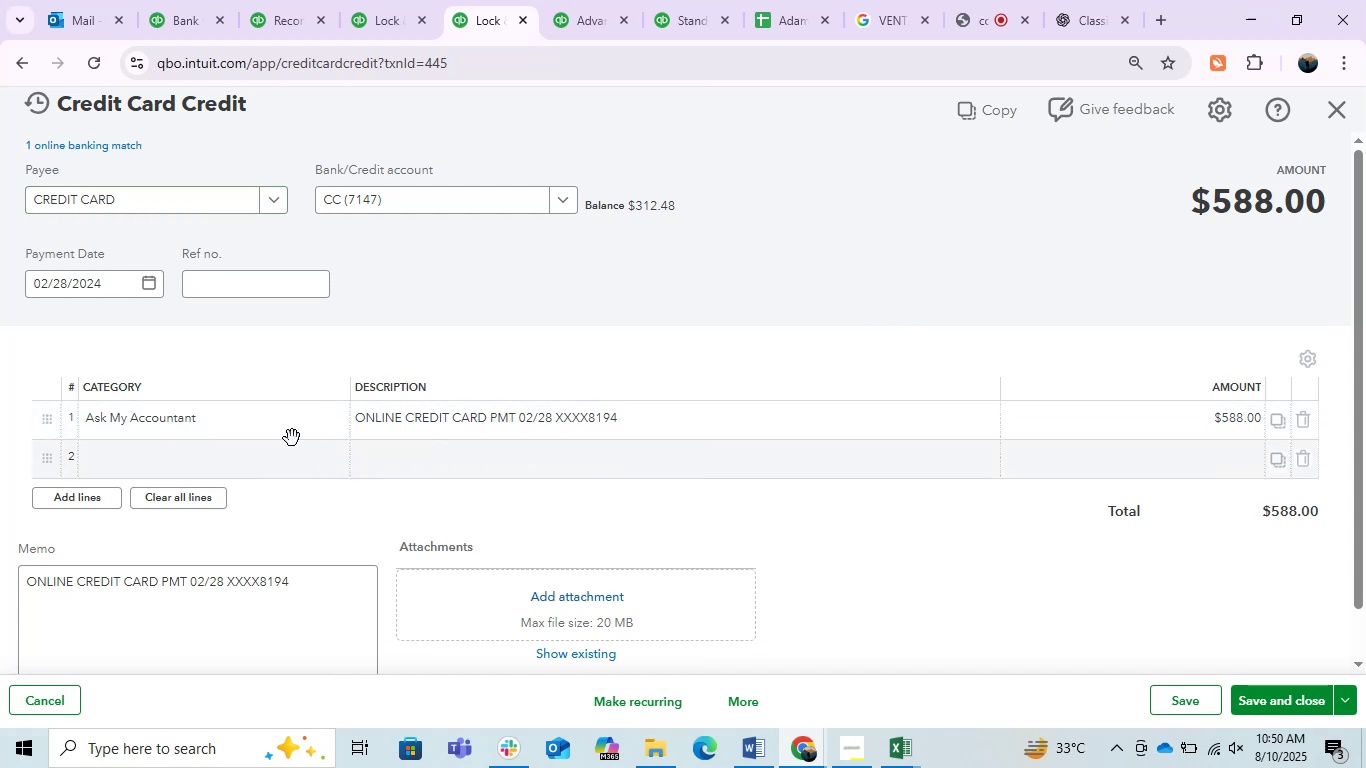 
left_click([211, 407])
 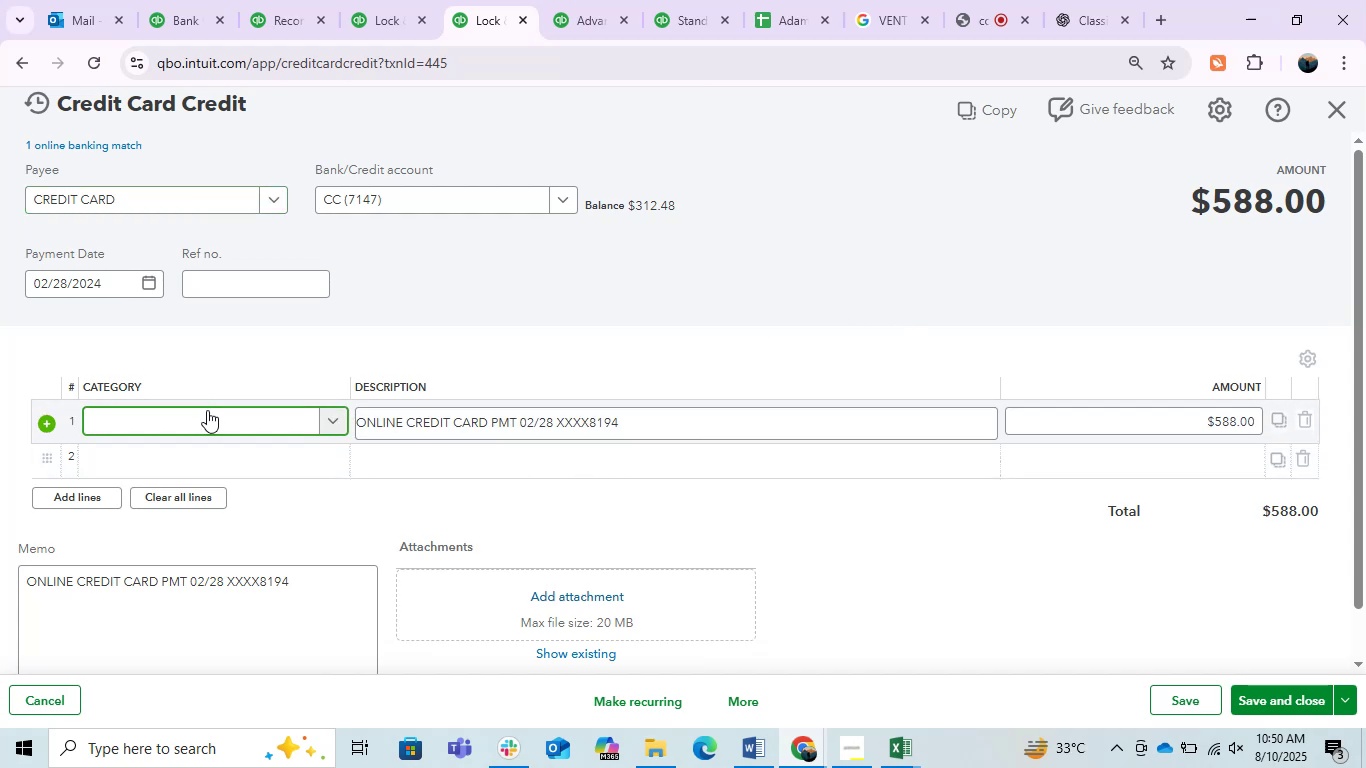 
left_click([203, 424])
 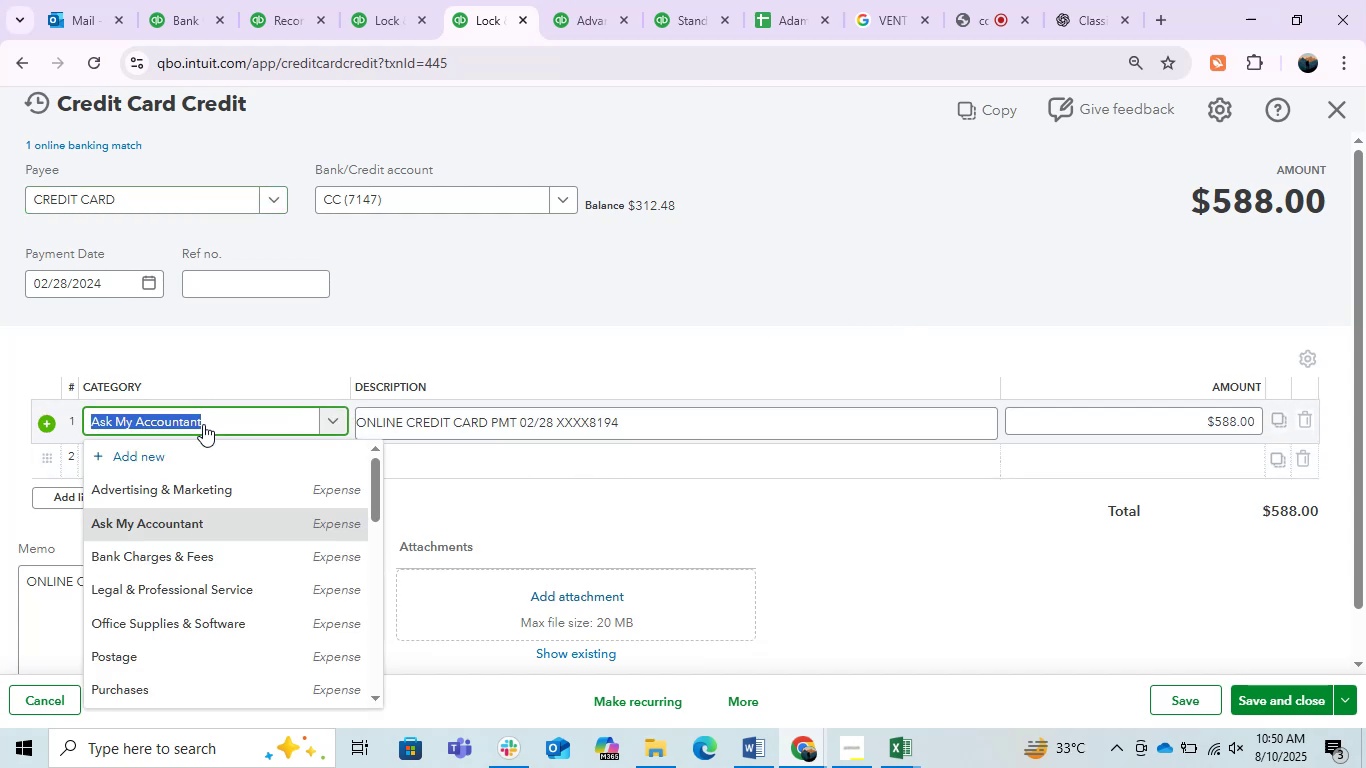 
type(crrre)
key(Backspace)
key(Backspace)
key(Backspace)
type(edi)
 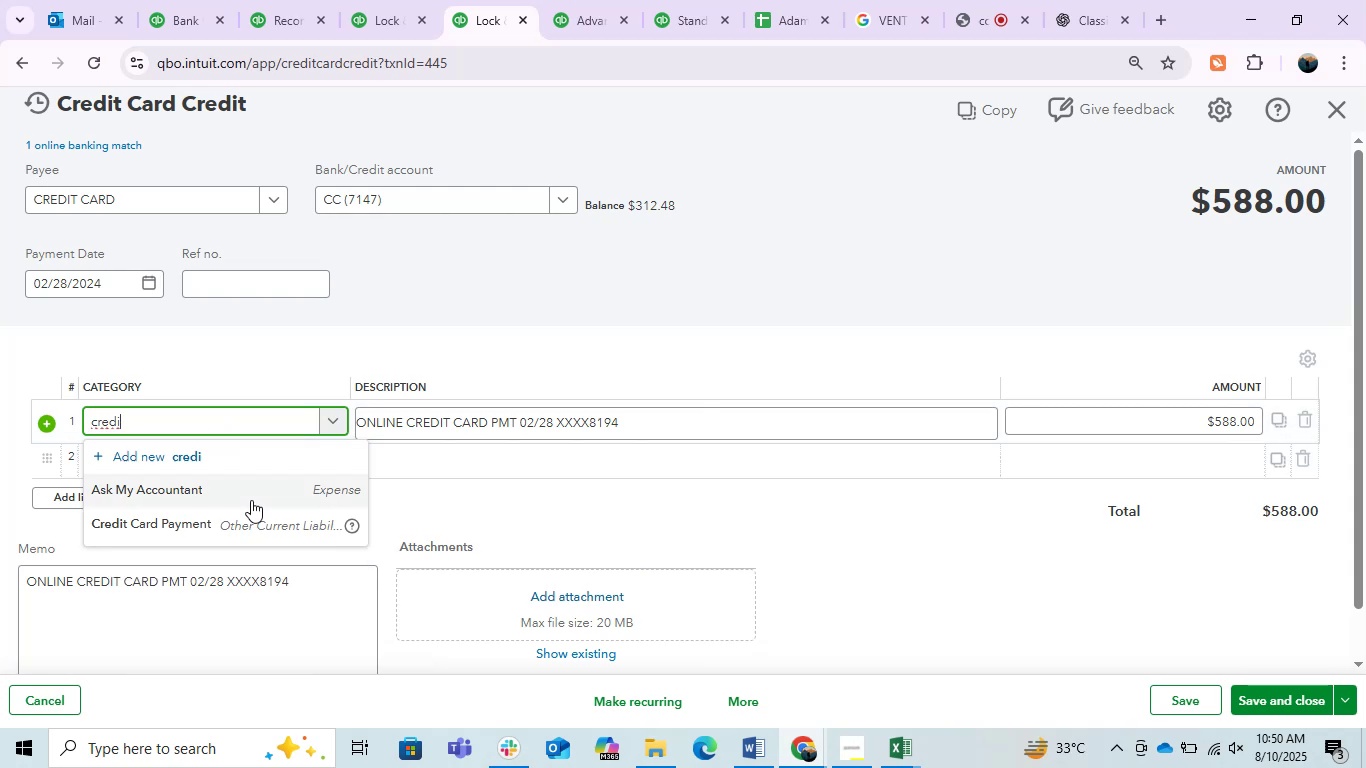 
left_click([243, 530])
 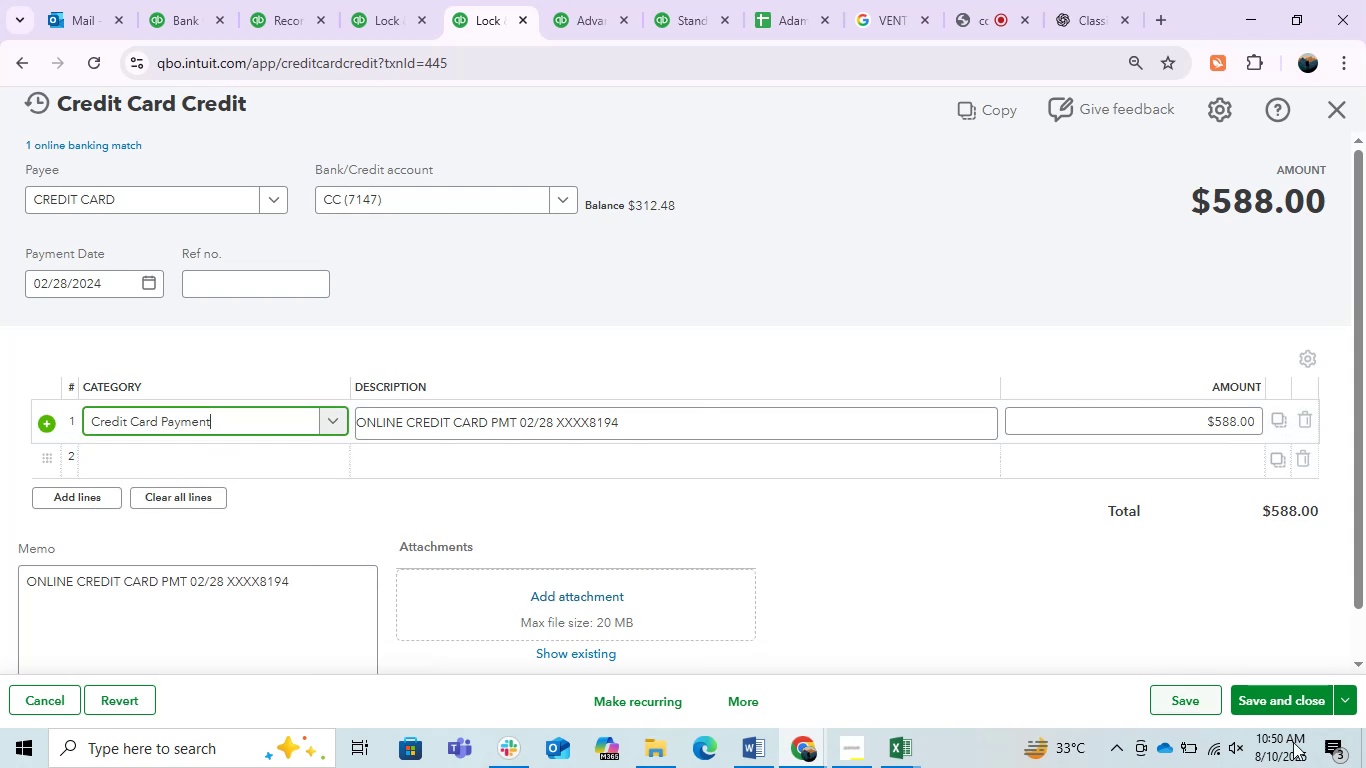 
left_click([1279, 696])
 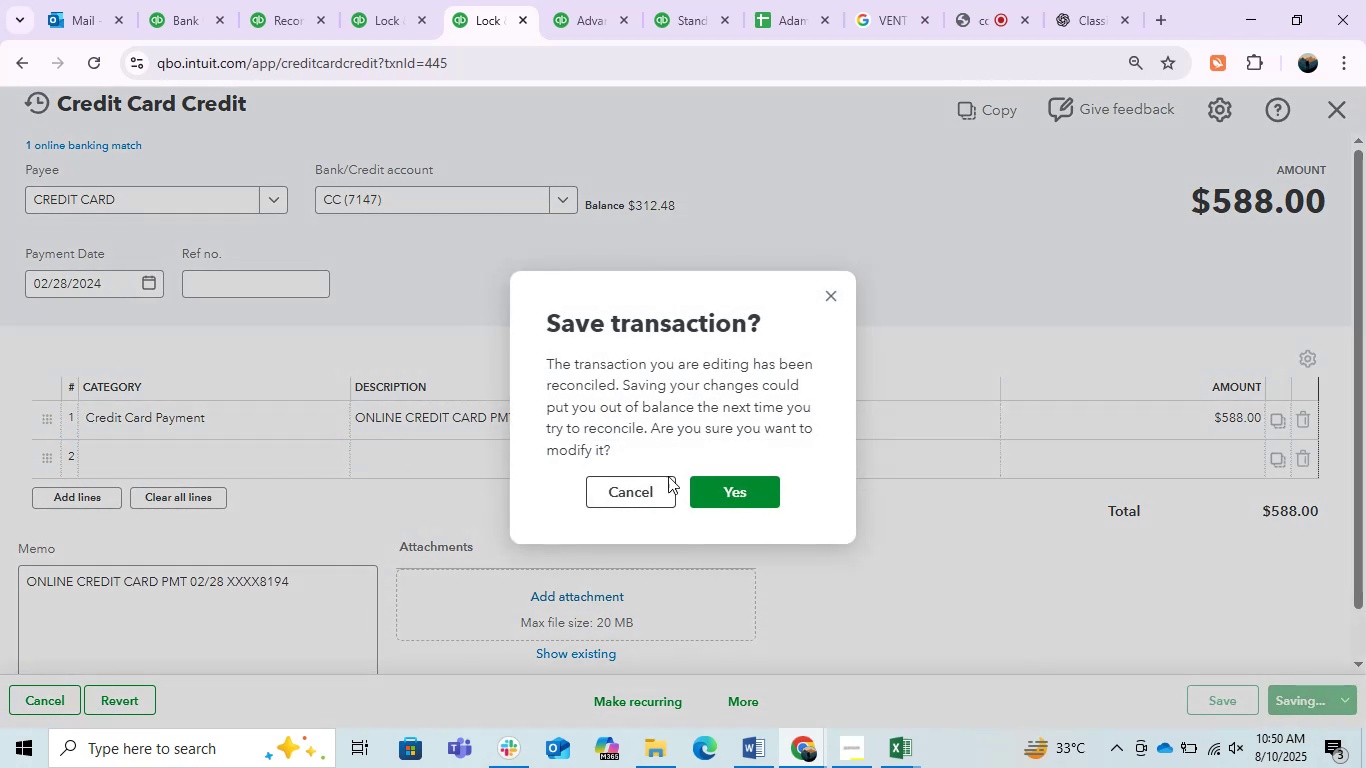 
left_click([710, 485])
 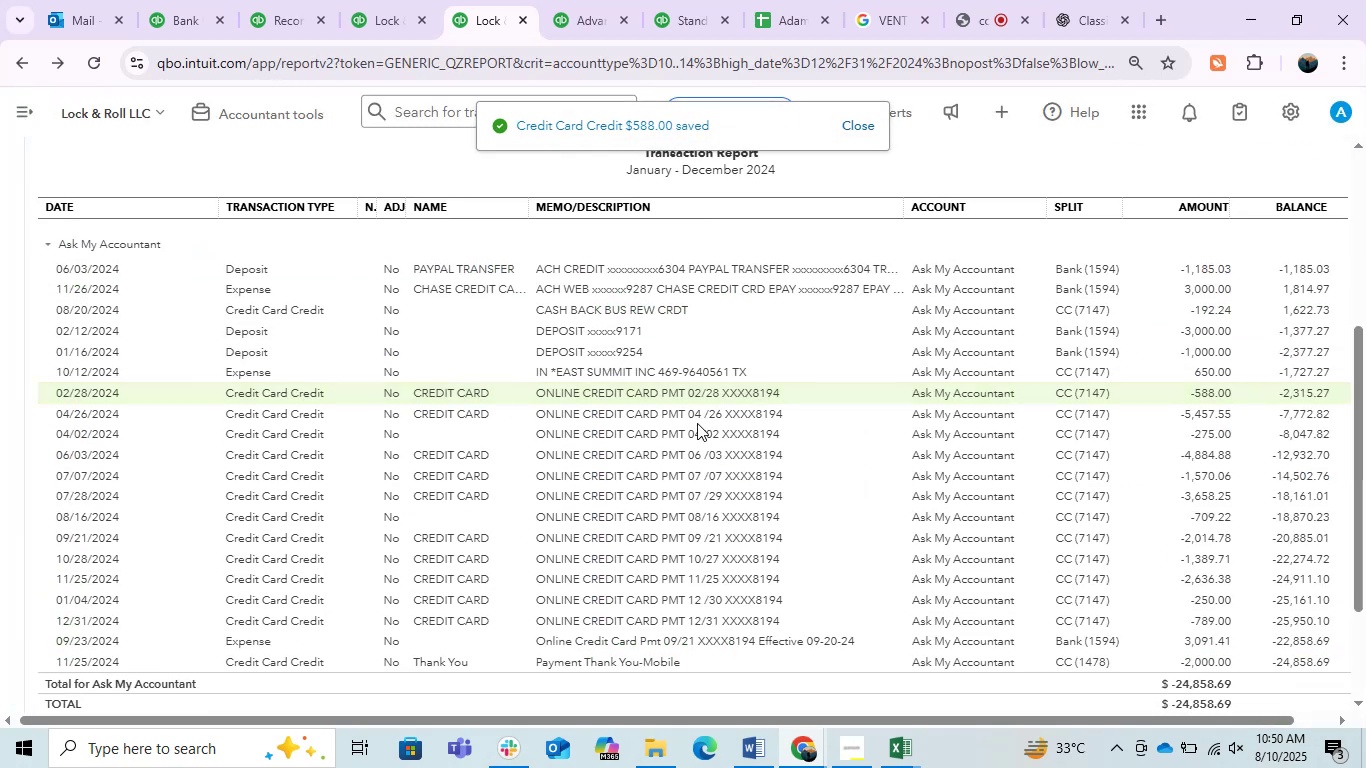 
left_click([637, 409])
 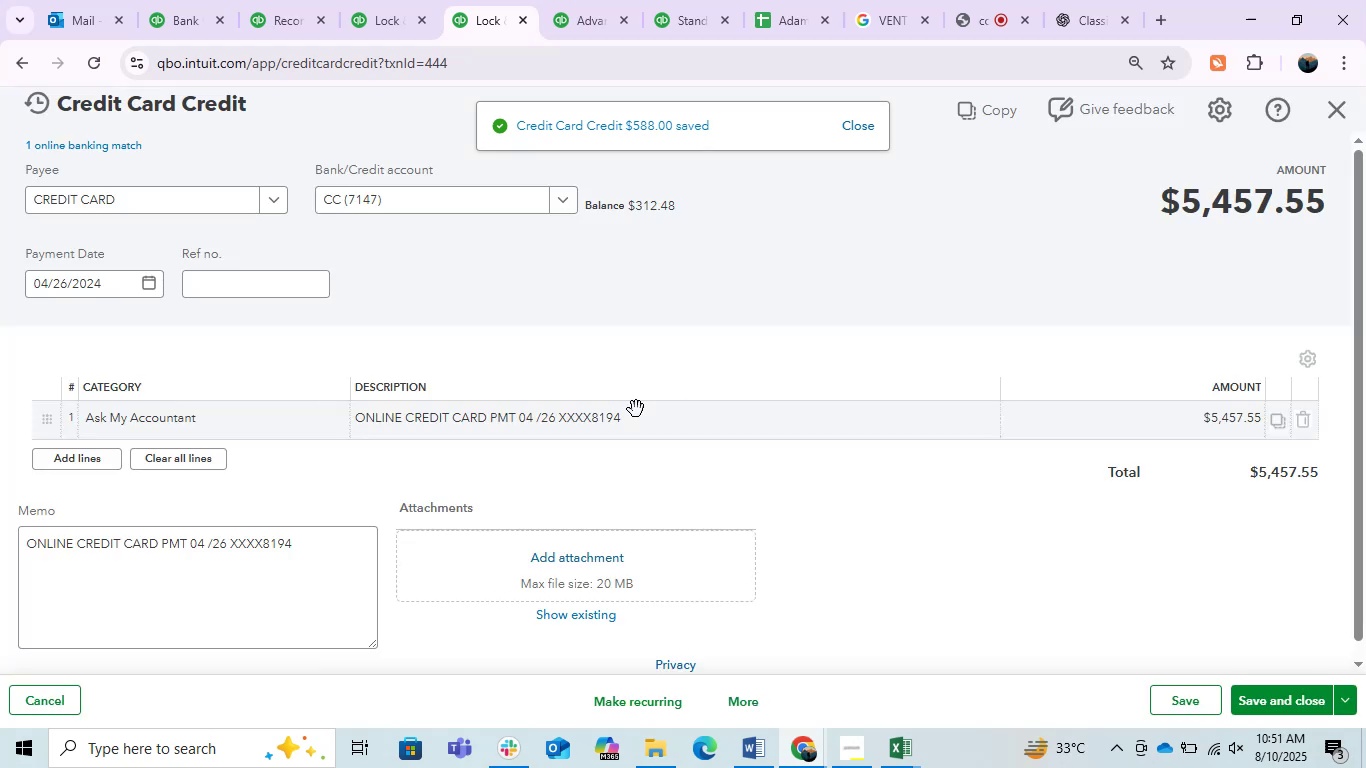 
left_click([303, 422])
 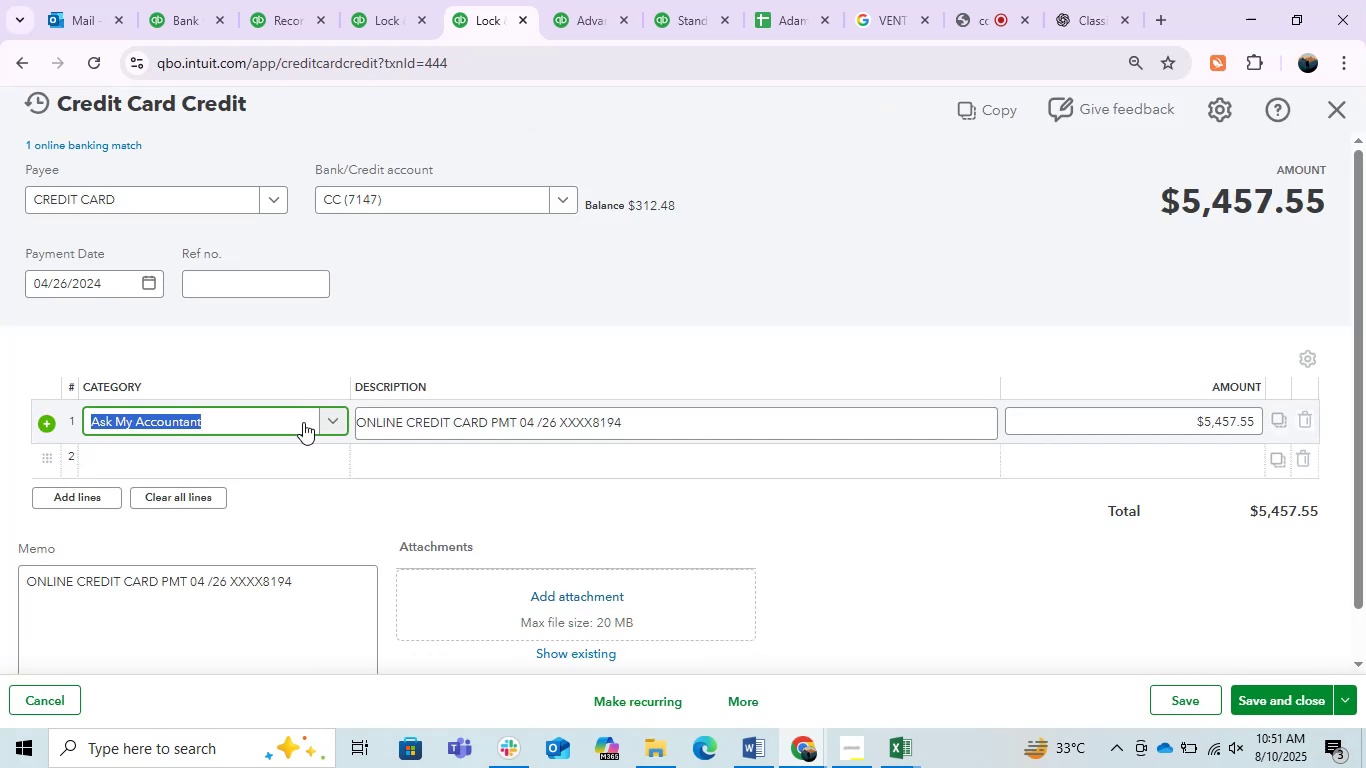 
type(cred)
 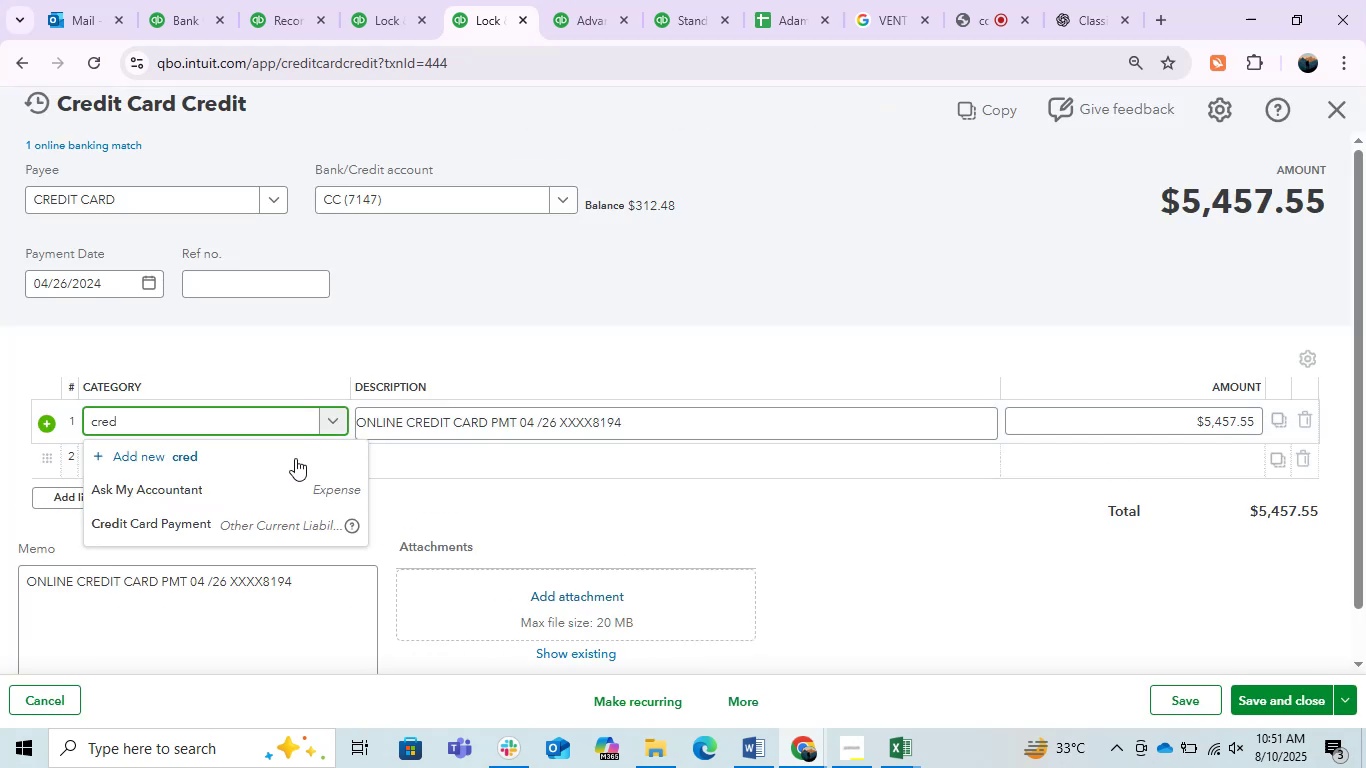 
left_click([269, 512])
 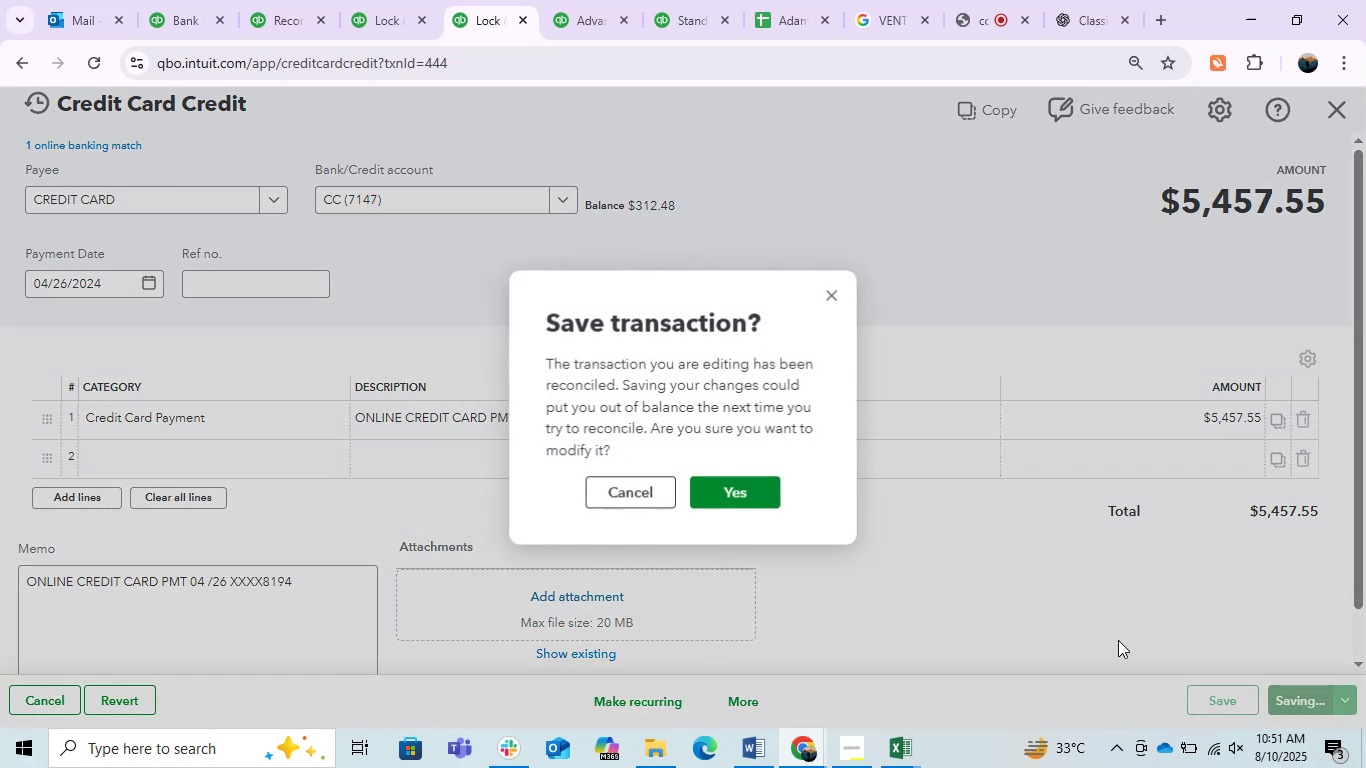 
left_click([745, 492])
 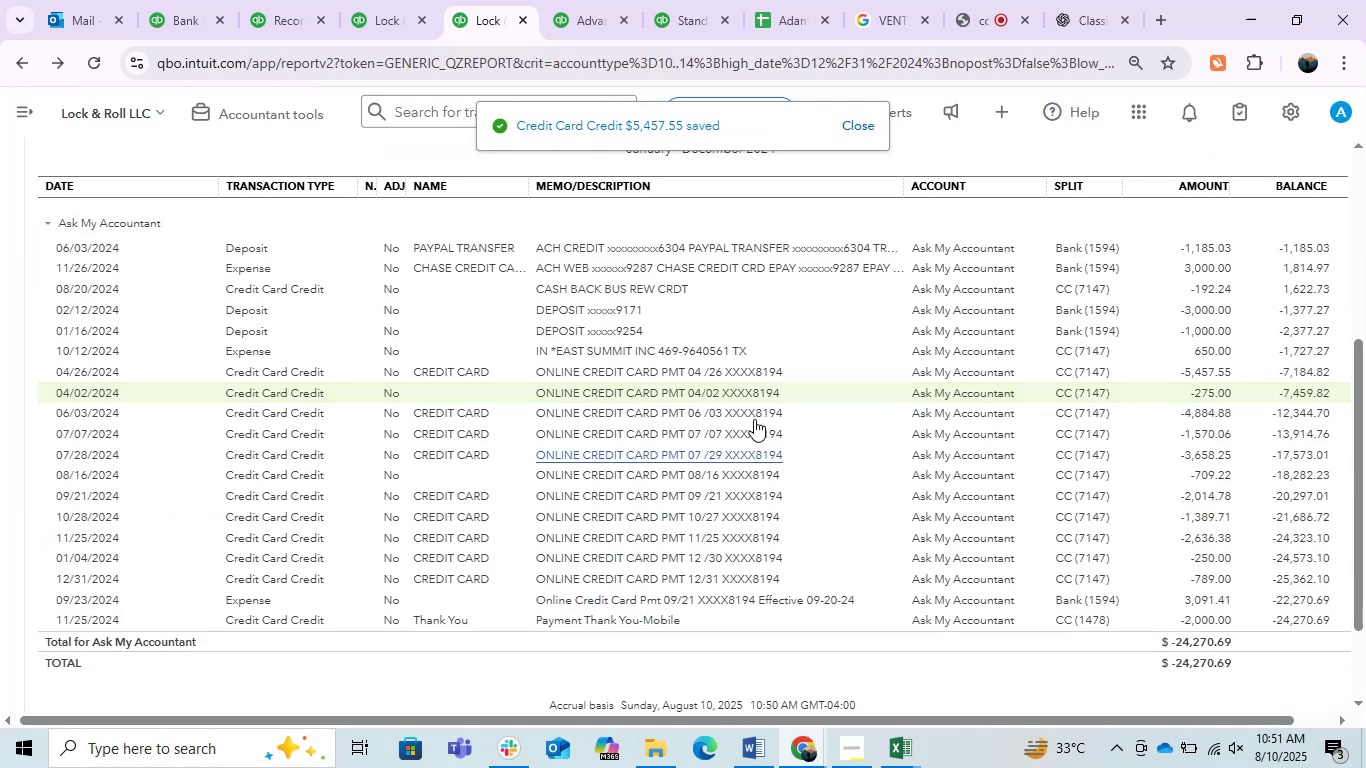 
left_click([622, 374])
 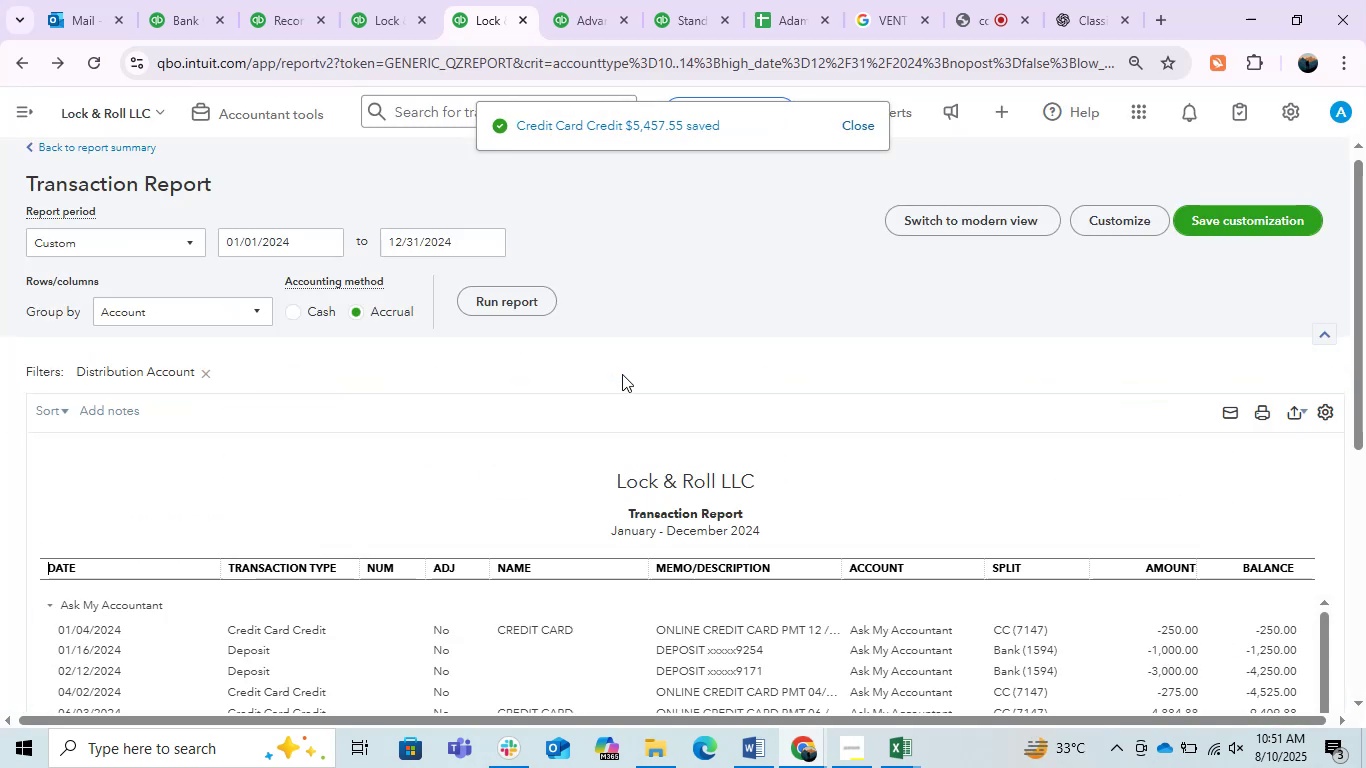 
scroll: coordinate [800, 355], scroll_direction: down, amount: 2.0
 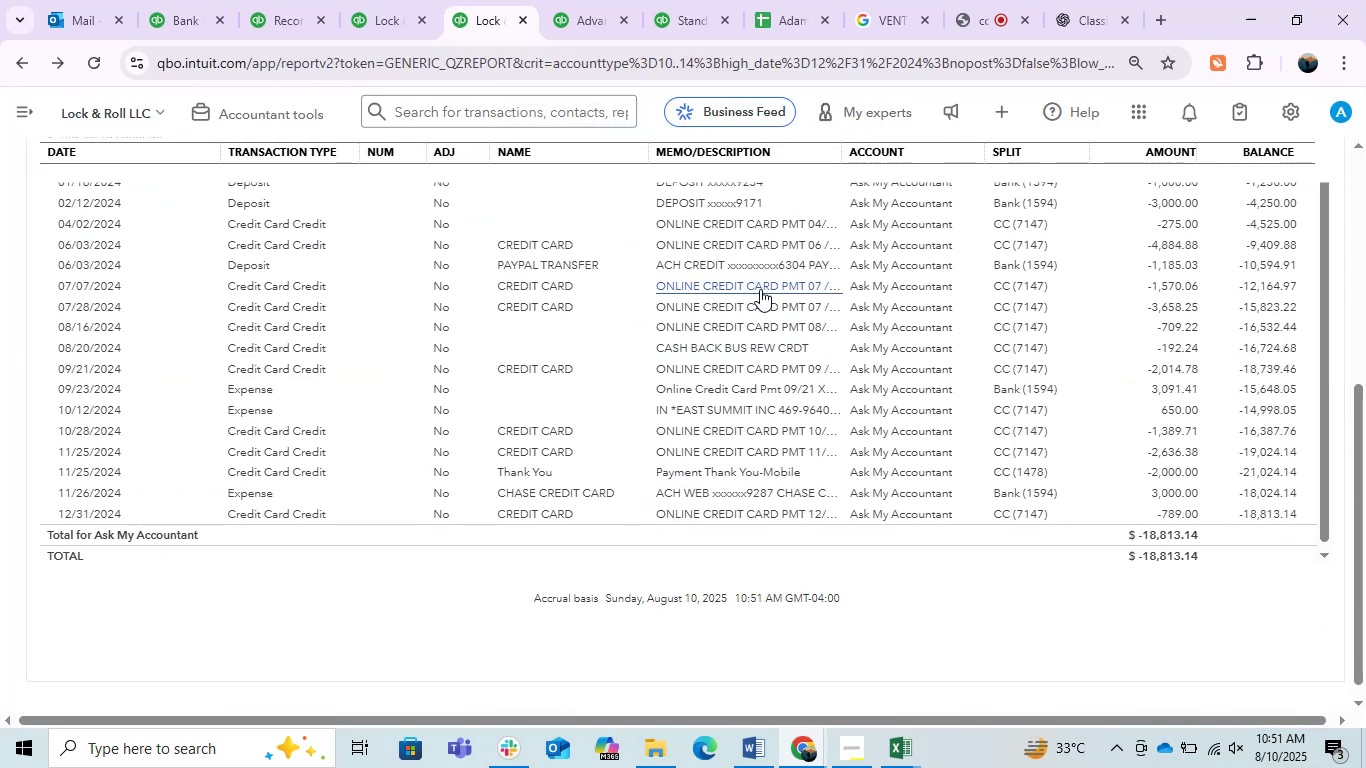 
left_click([760, 289])
 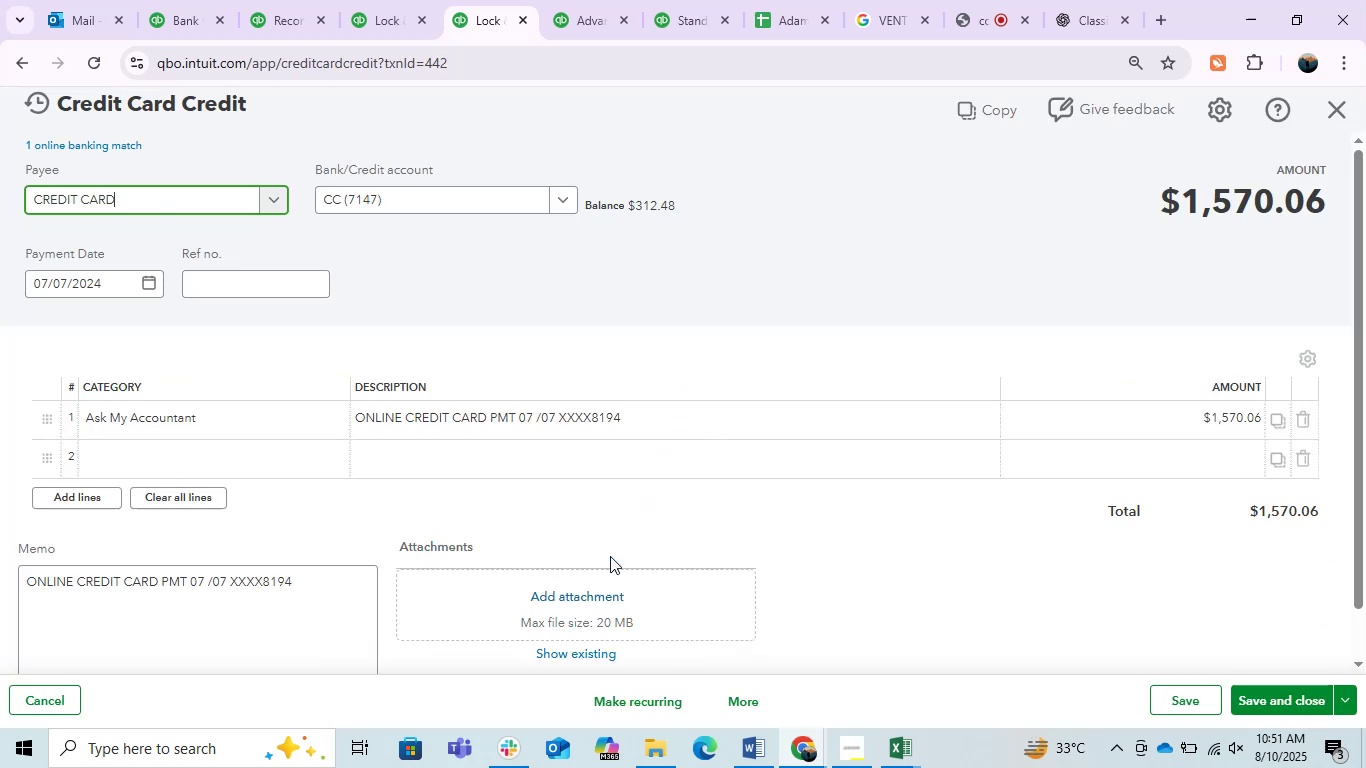 
left_click([561, 421])
 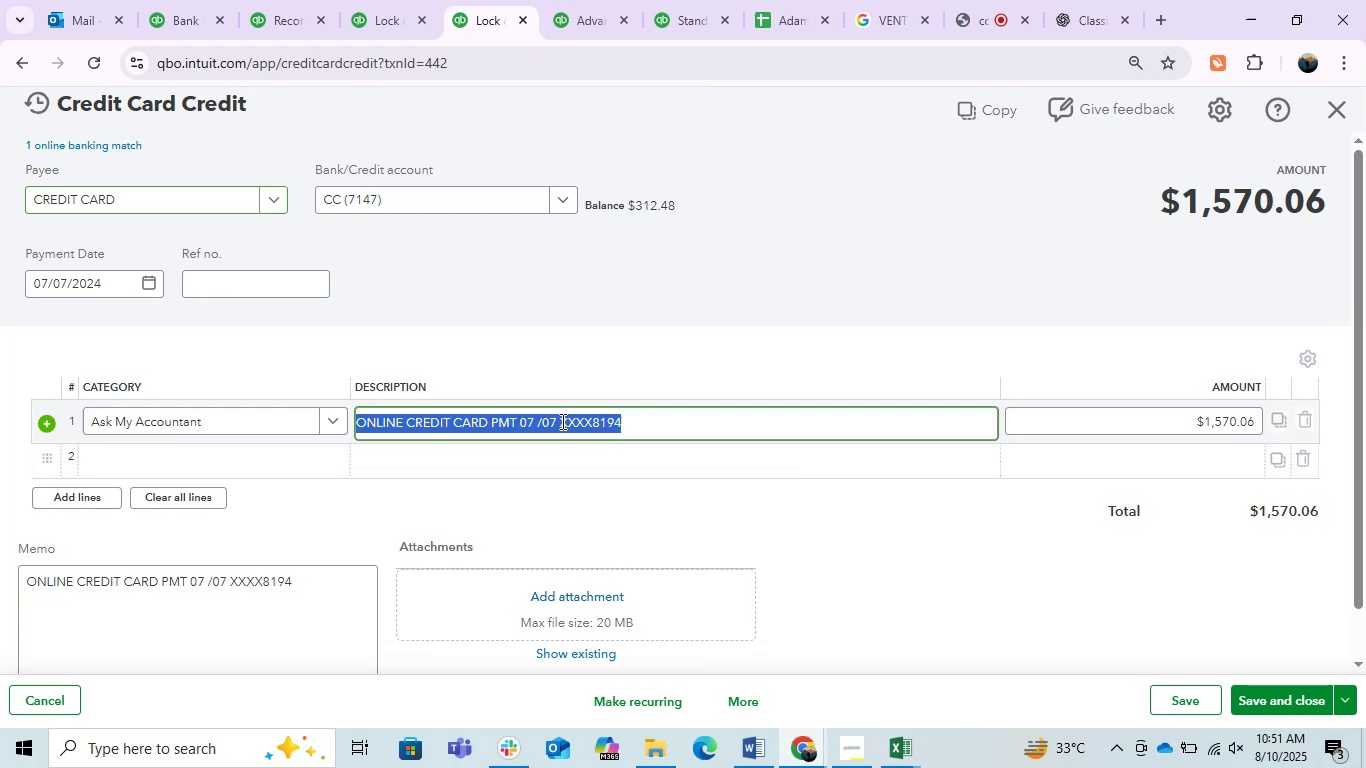 
key(Control+C)
 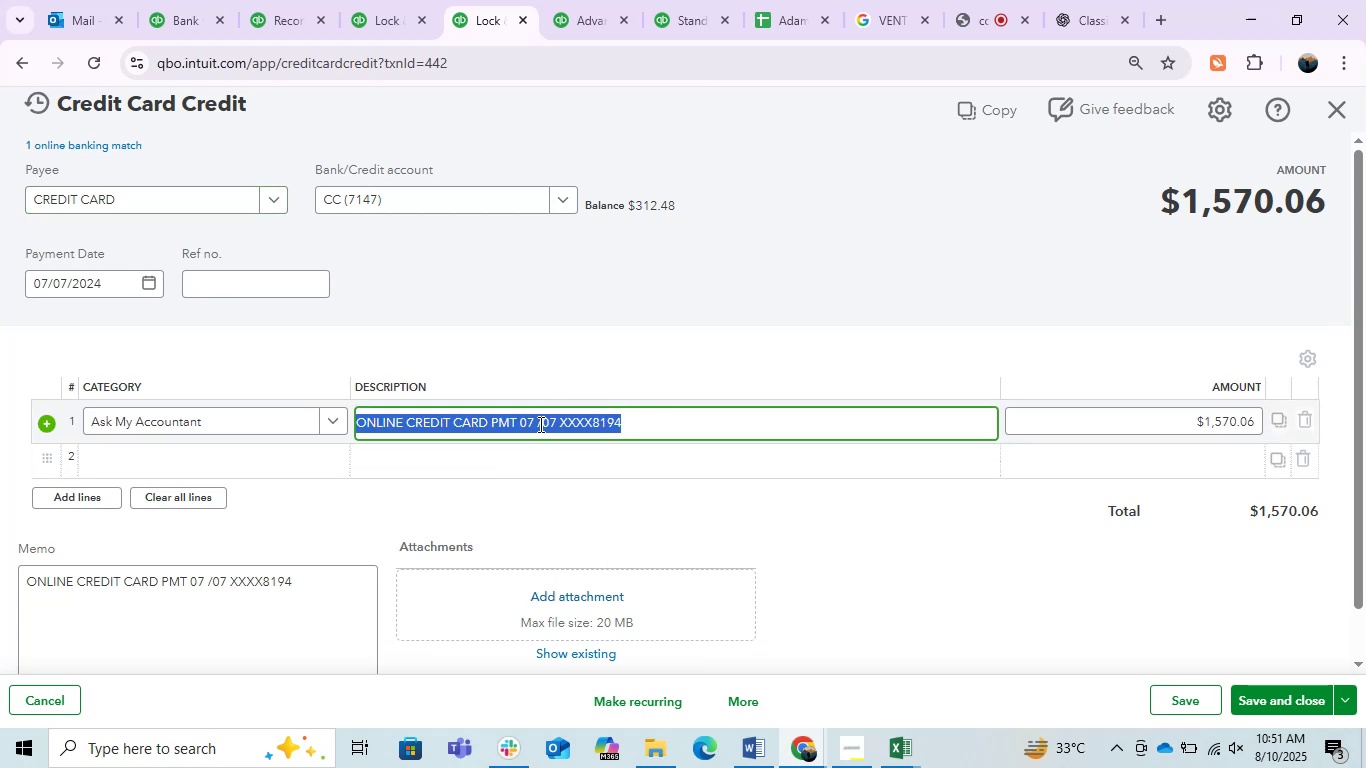 
key(Control+C)
 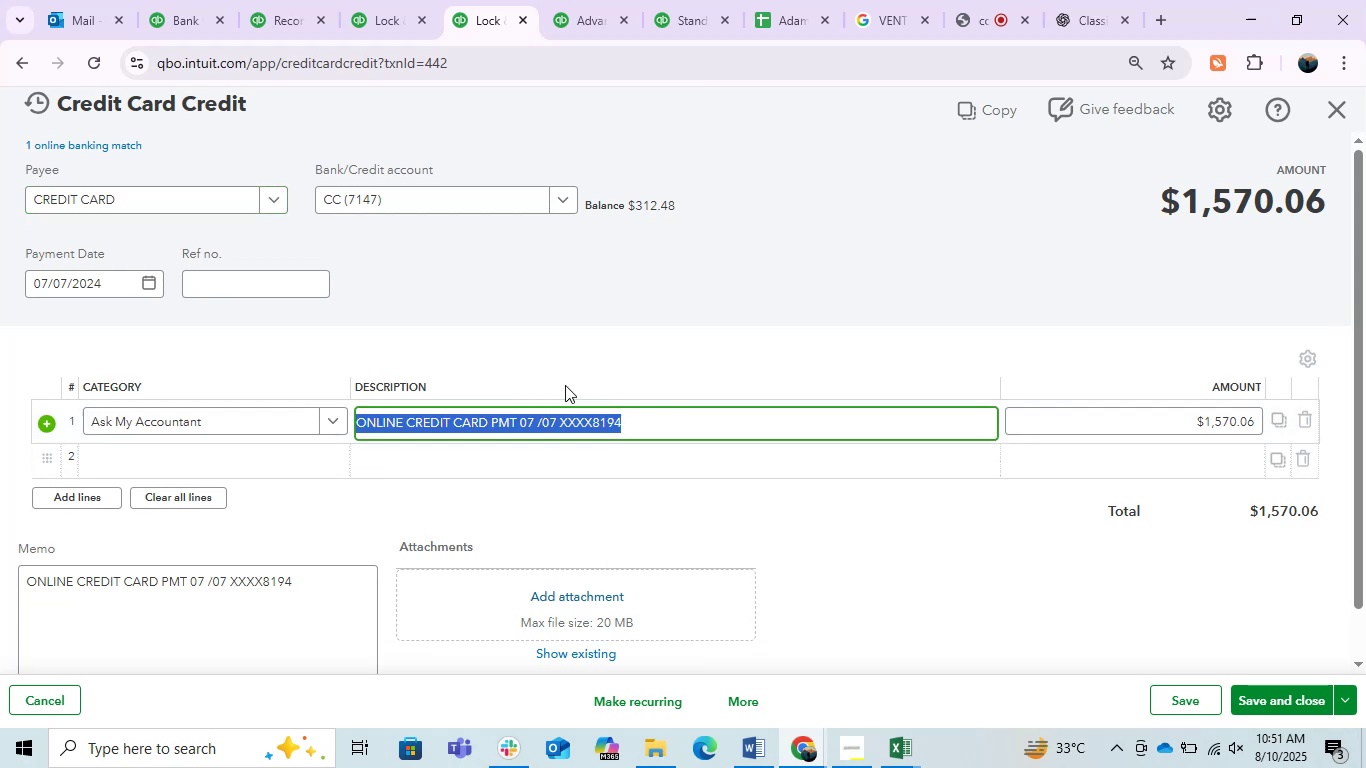 
key(Control+C)
 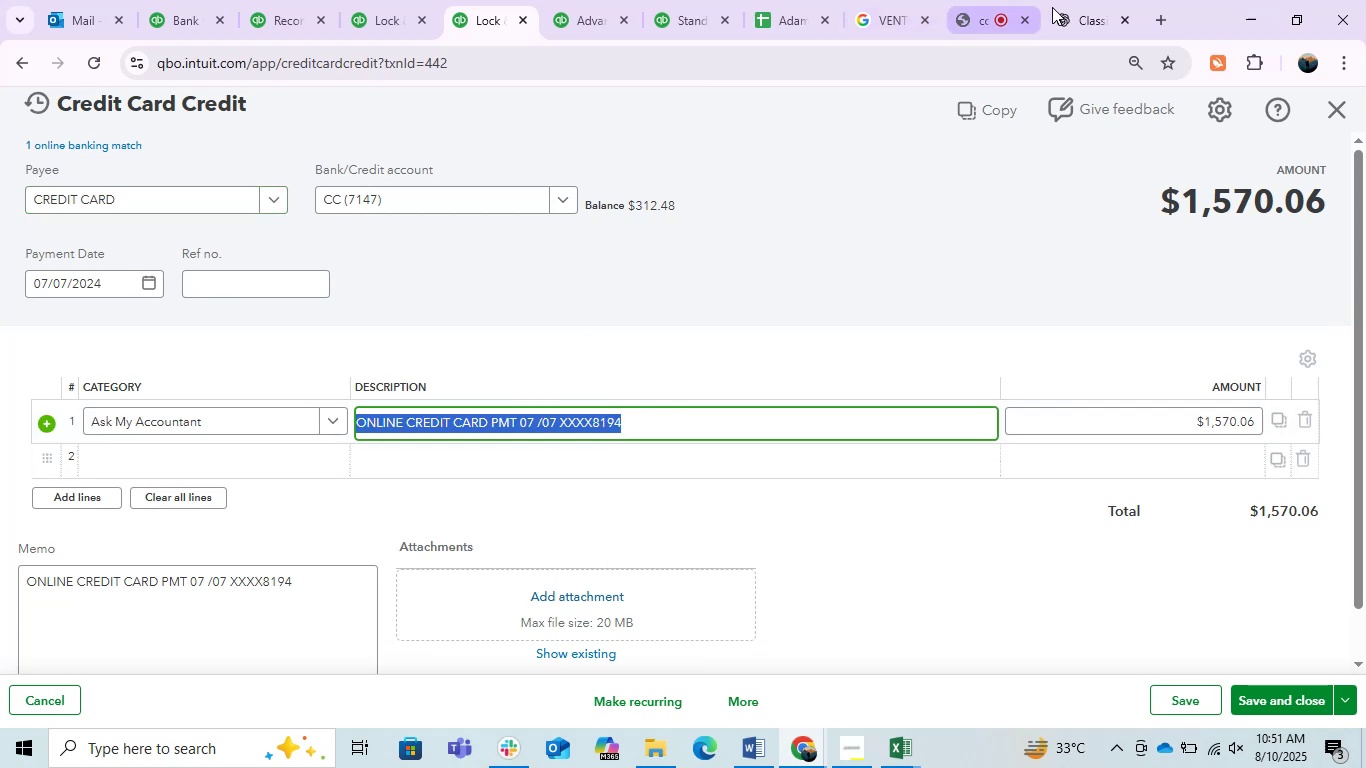 
key(Control+V)
 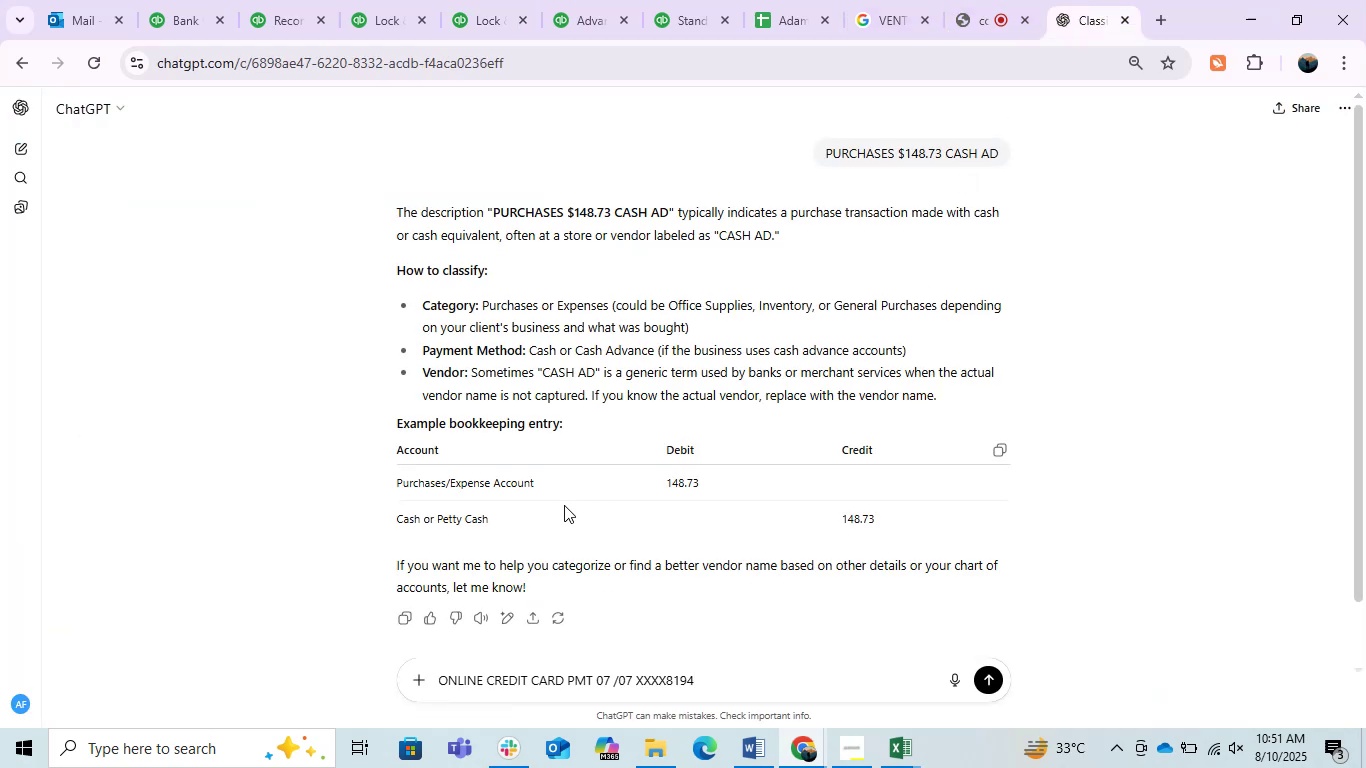 
key(Enter)
 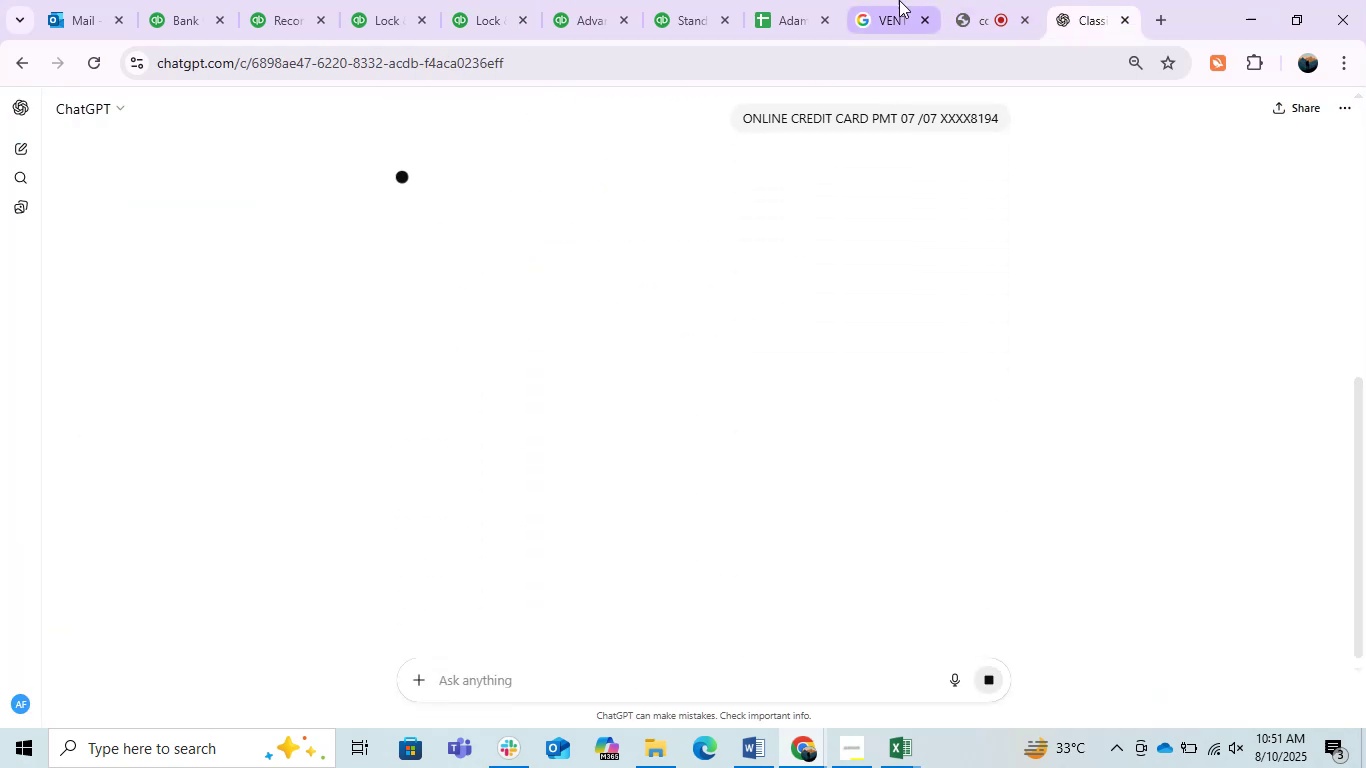 
left_click([952, 2])
 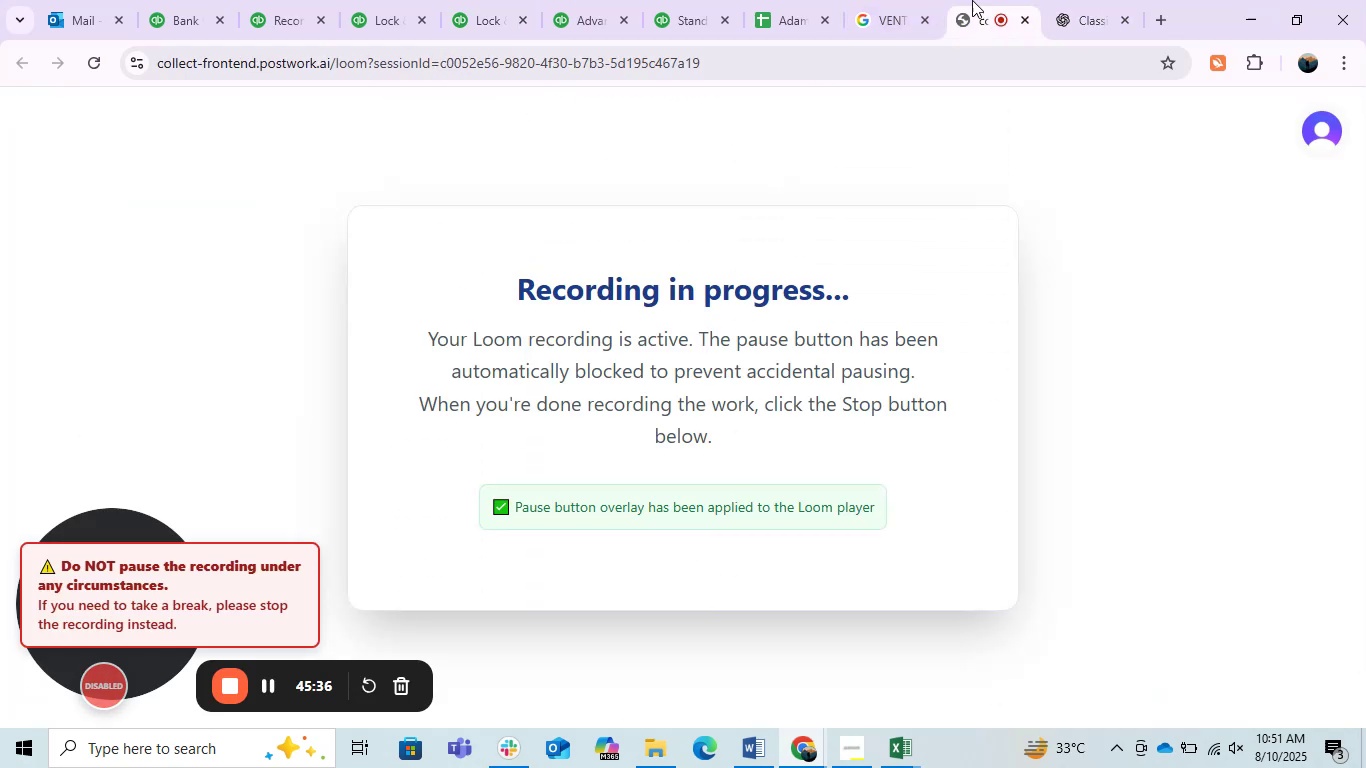 
left_click([1065, 13])
 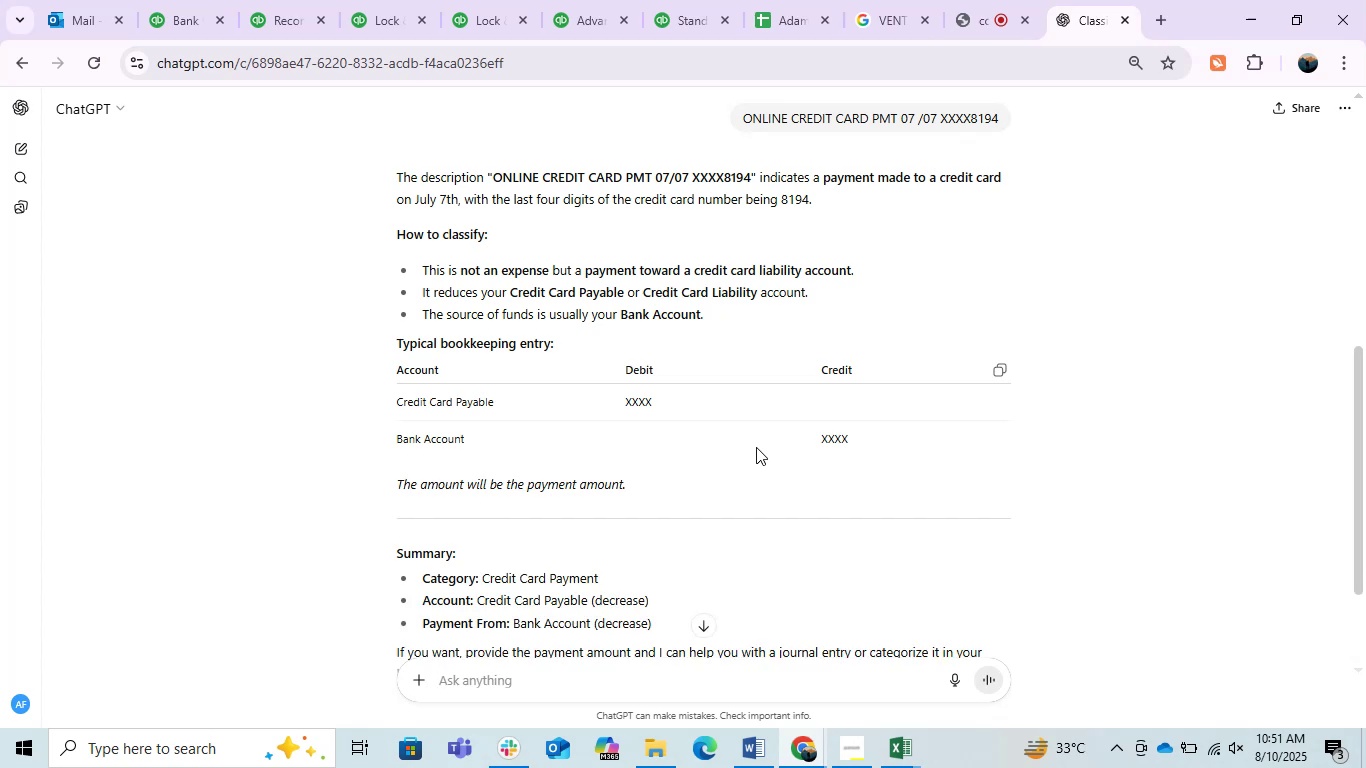 
wait(11.23)
 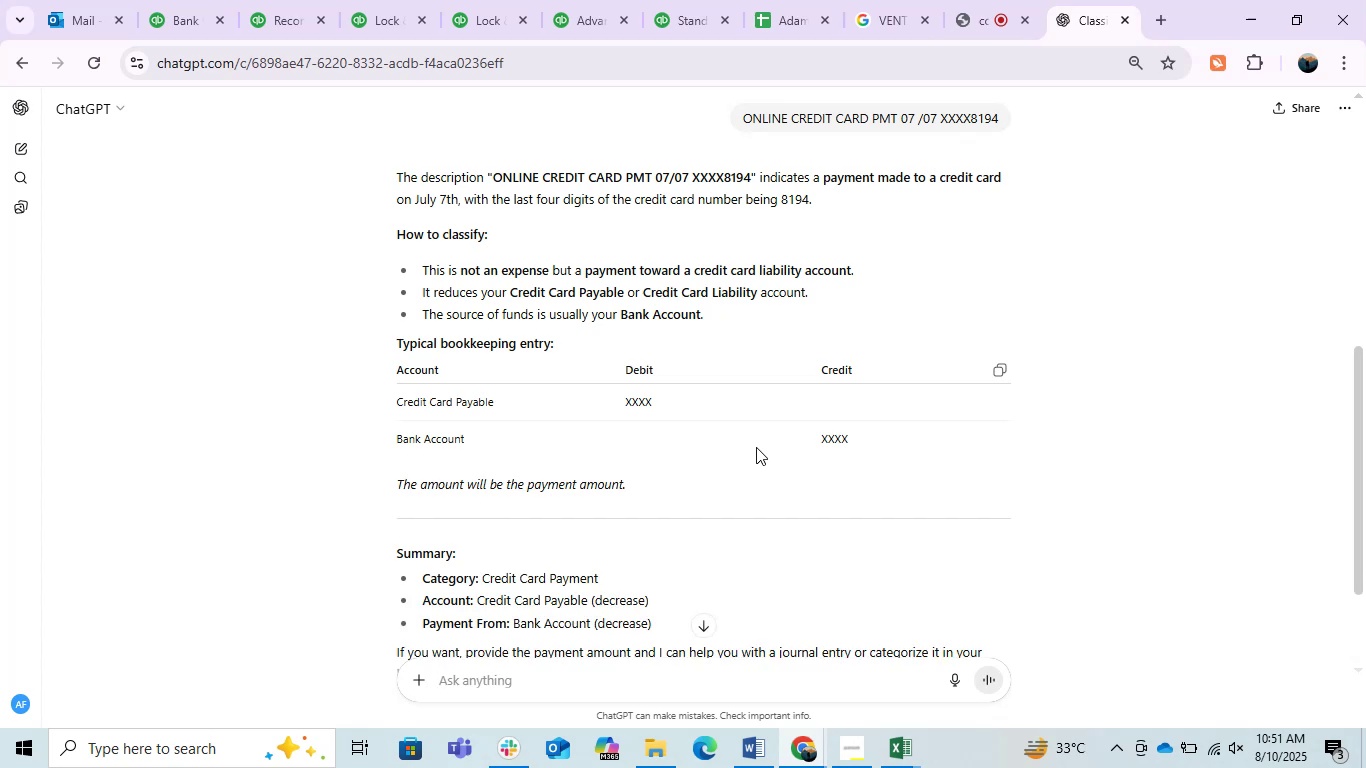 
scroll: coordinate [752, 443], scroll_direction: down, amount: 6.0
 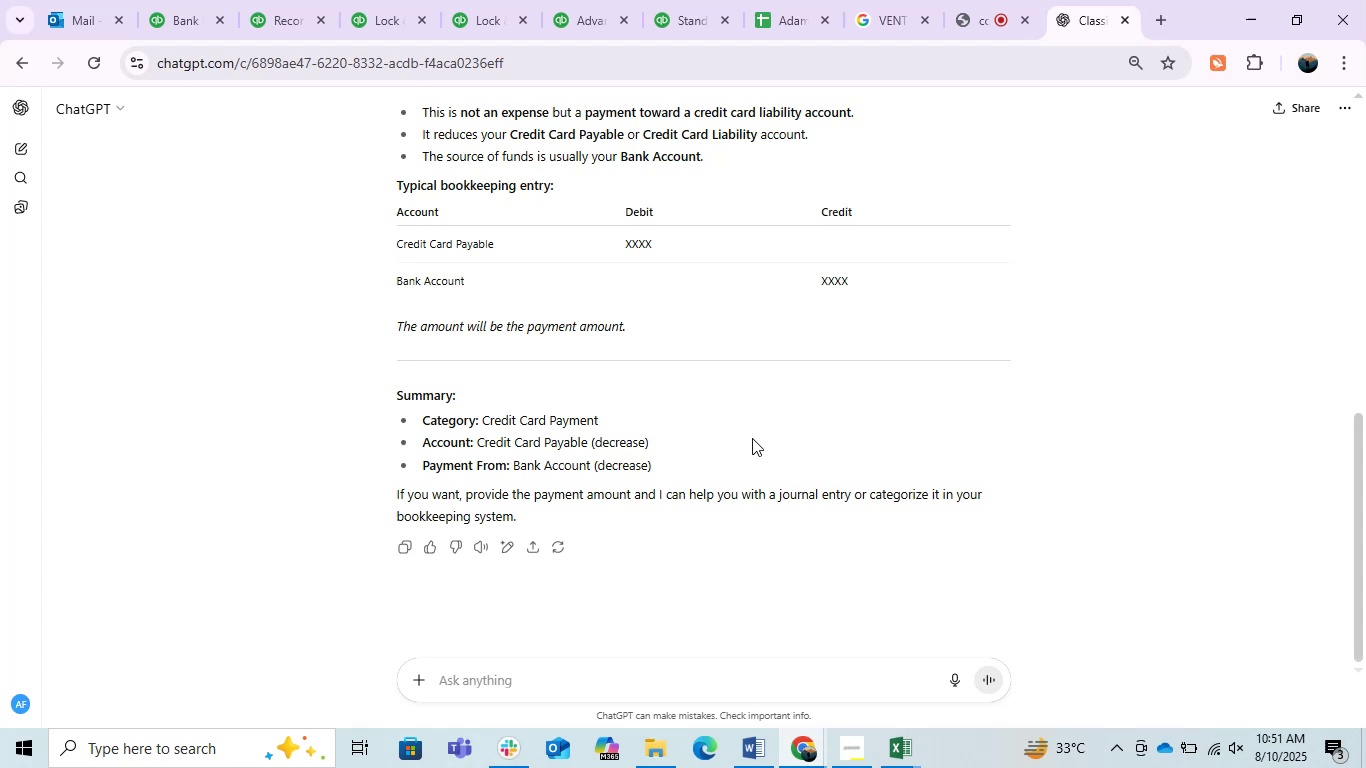 
scroll: coordinate [752, 438], scroll_direction: up, amount: 4.0
 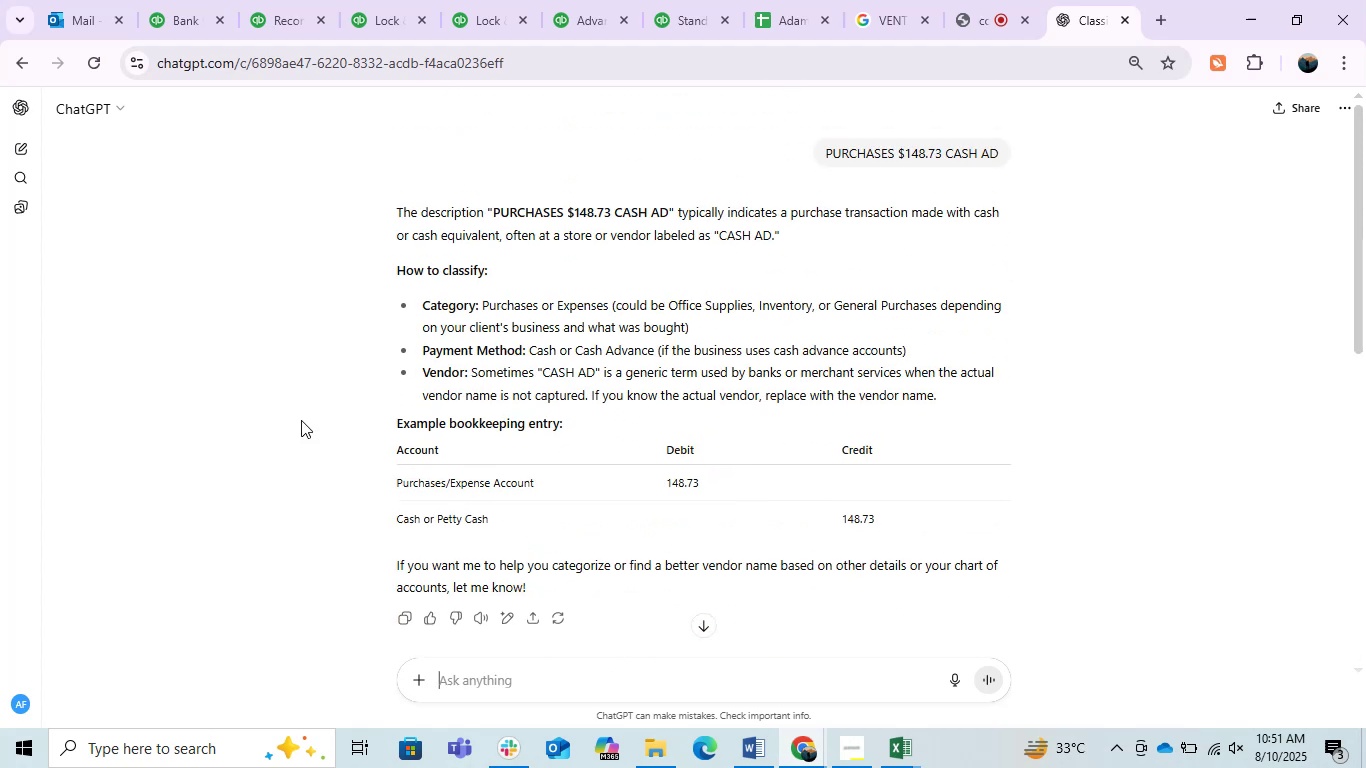 
left_click([299, 0])
 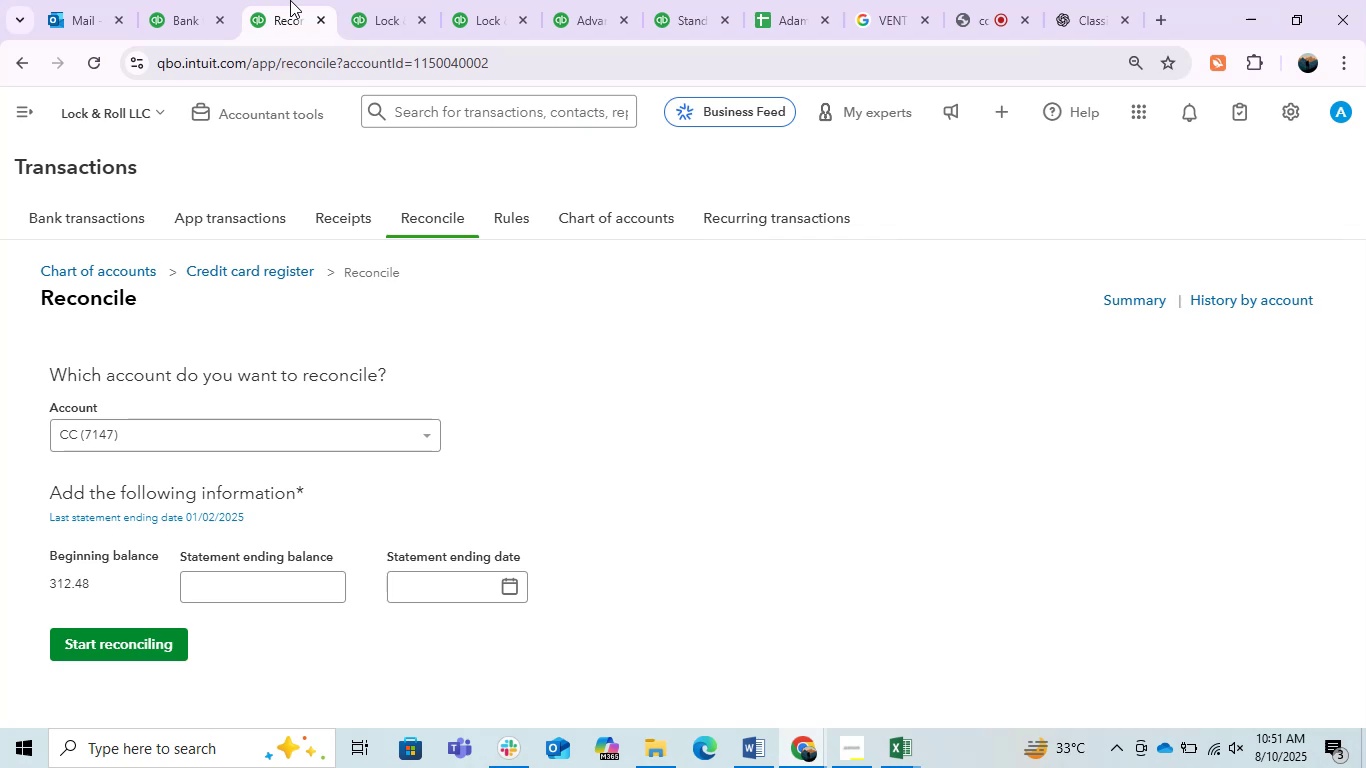 
wait(11.53)
 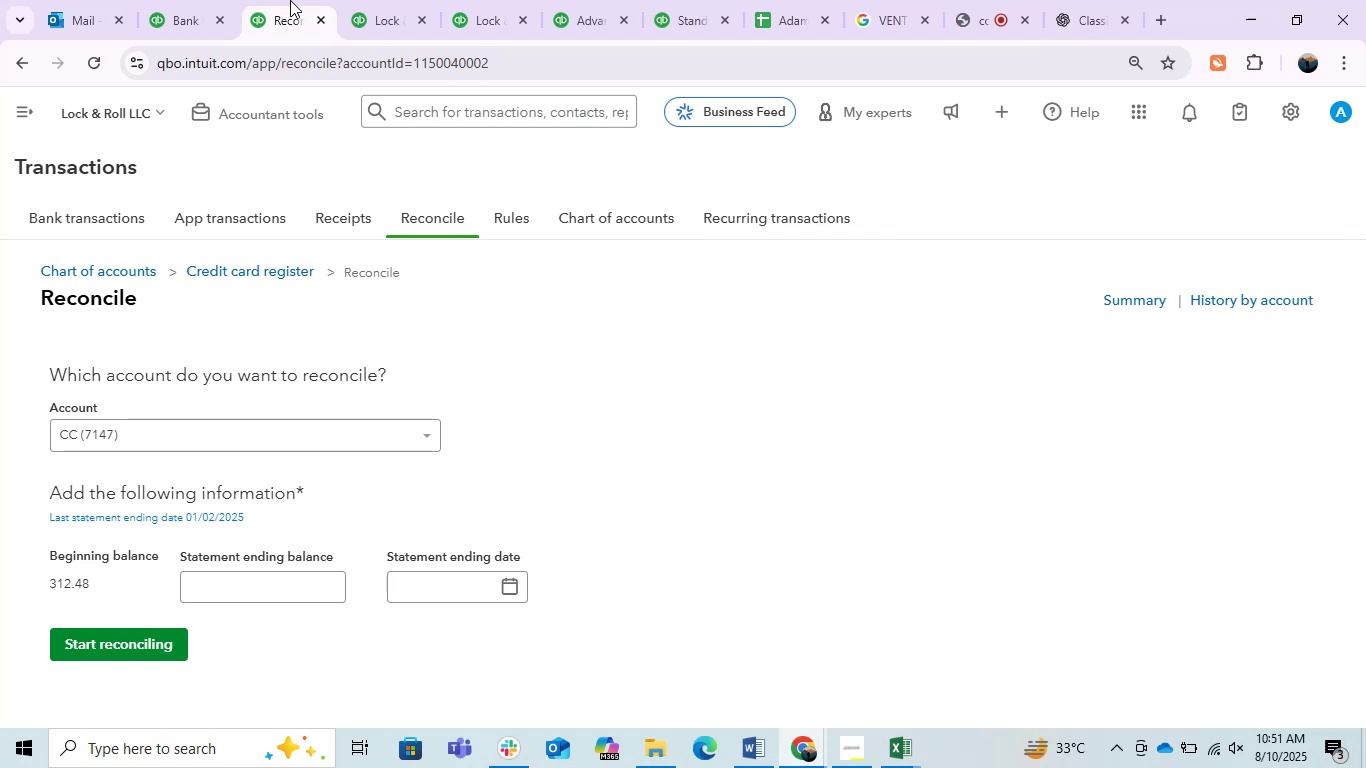 
left_click([980, 4])
 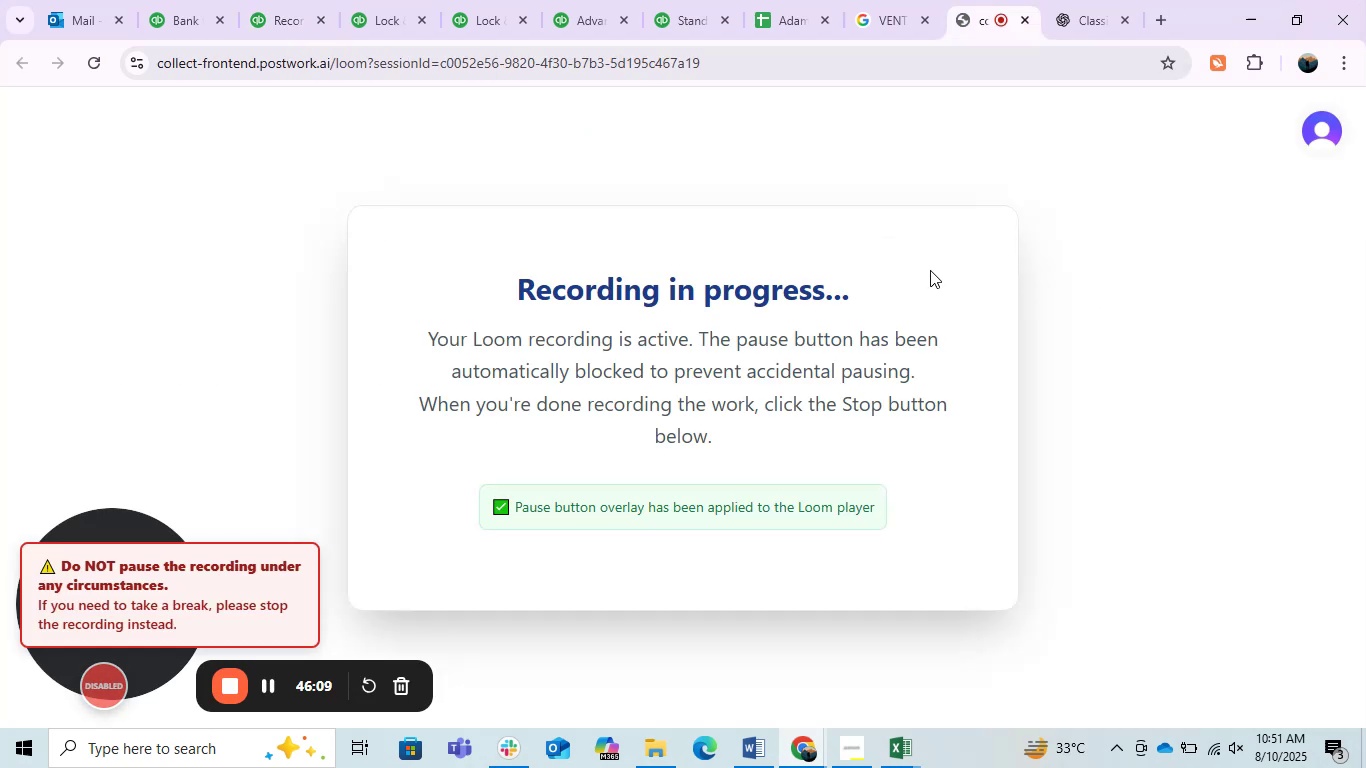 
left_click([1072, 0])
 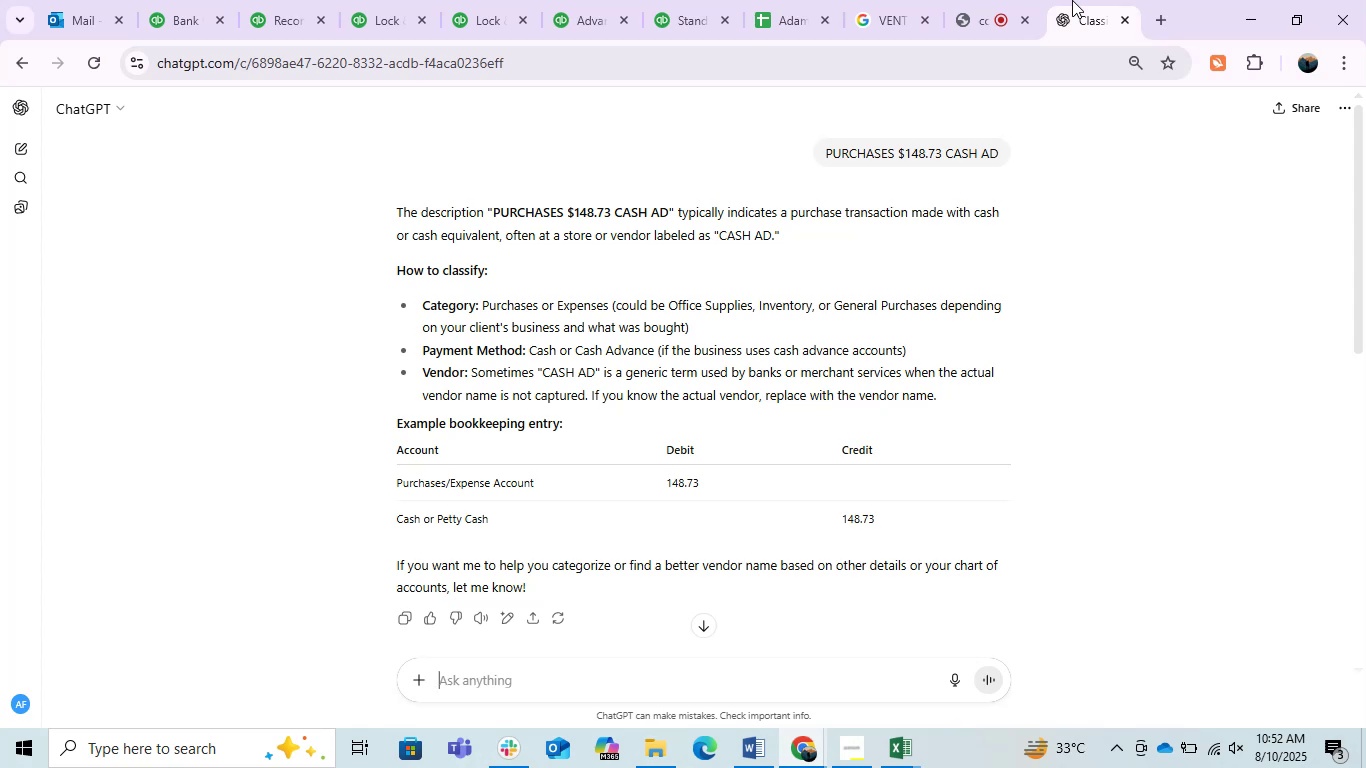 
wait(30.52)
 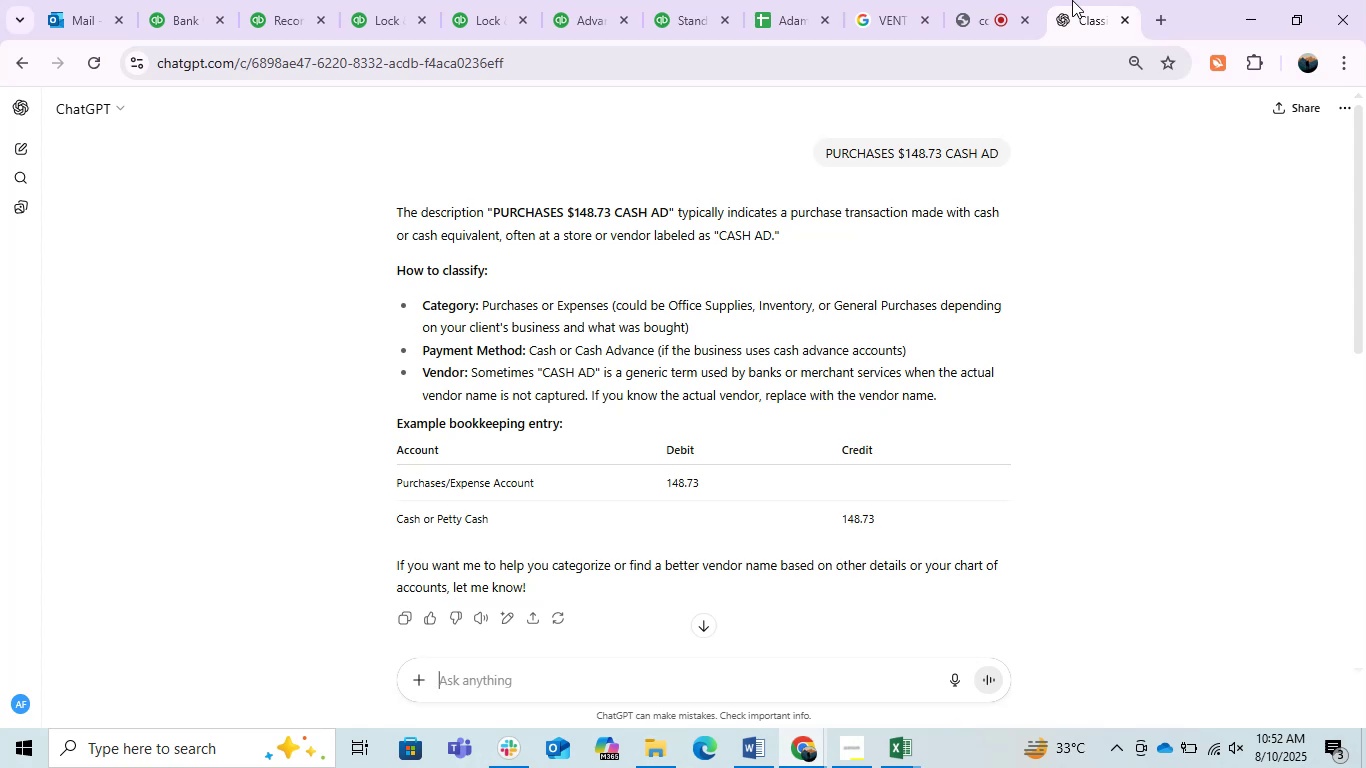 
scroll: coordinate [829, 569], scroll_direction: down, amount: 8.0
 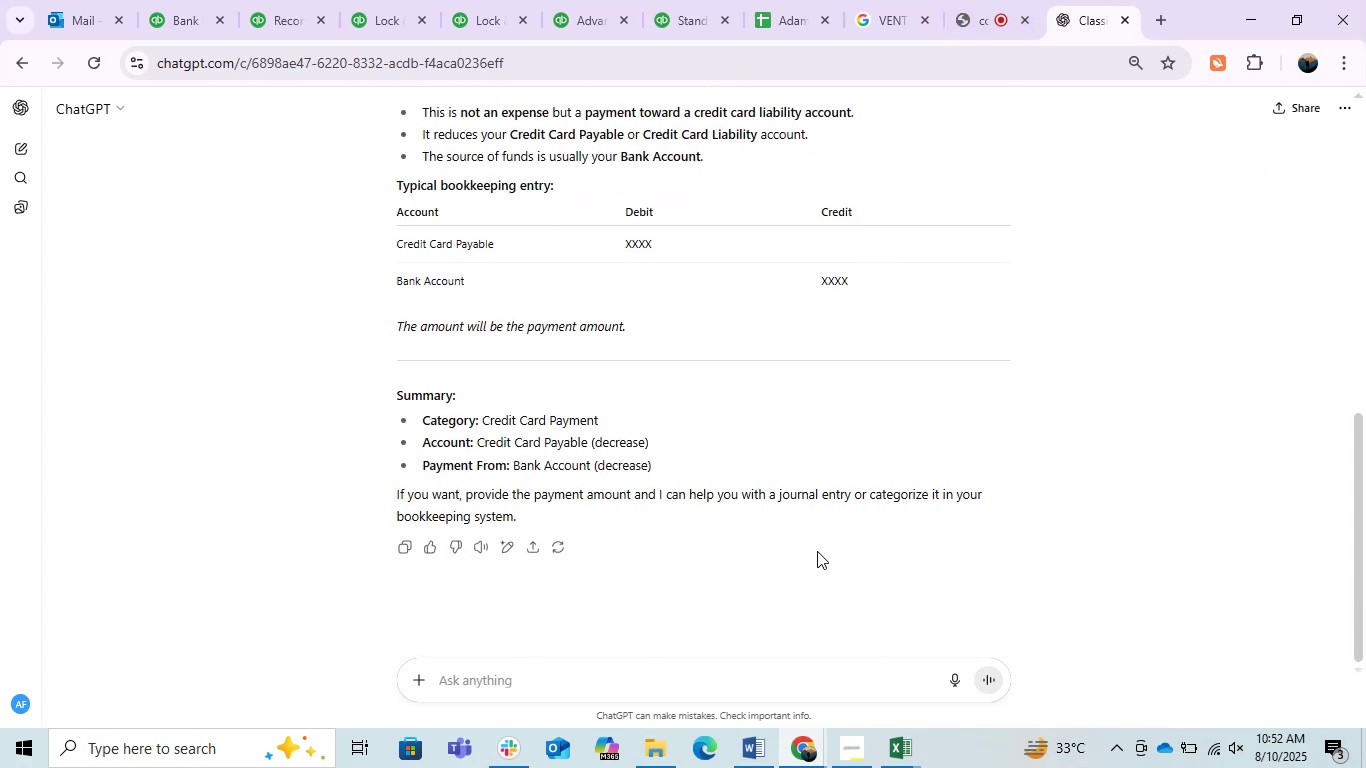 
wait(10.94)
 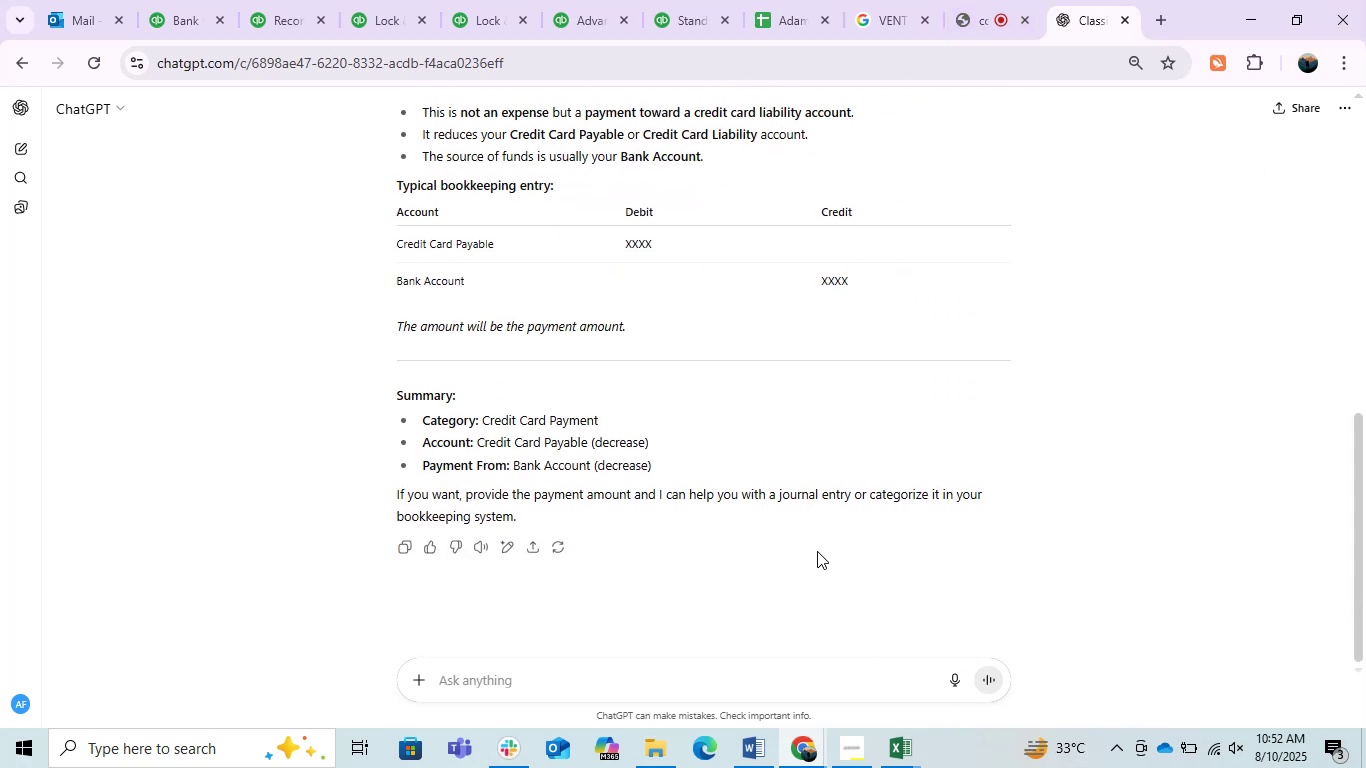 
left_click([967, 14])
 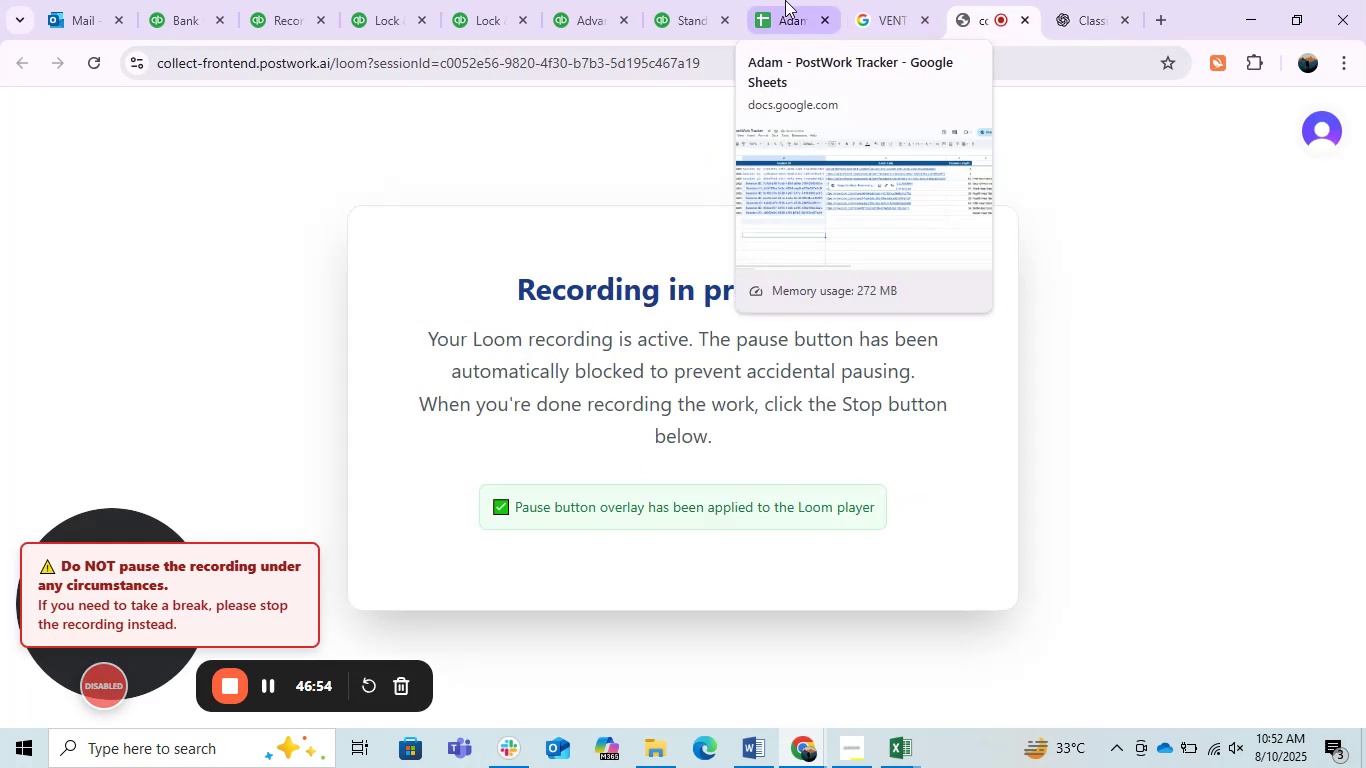 
left_click([785, 0])
 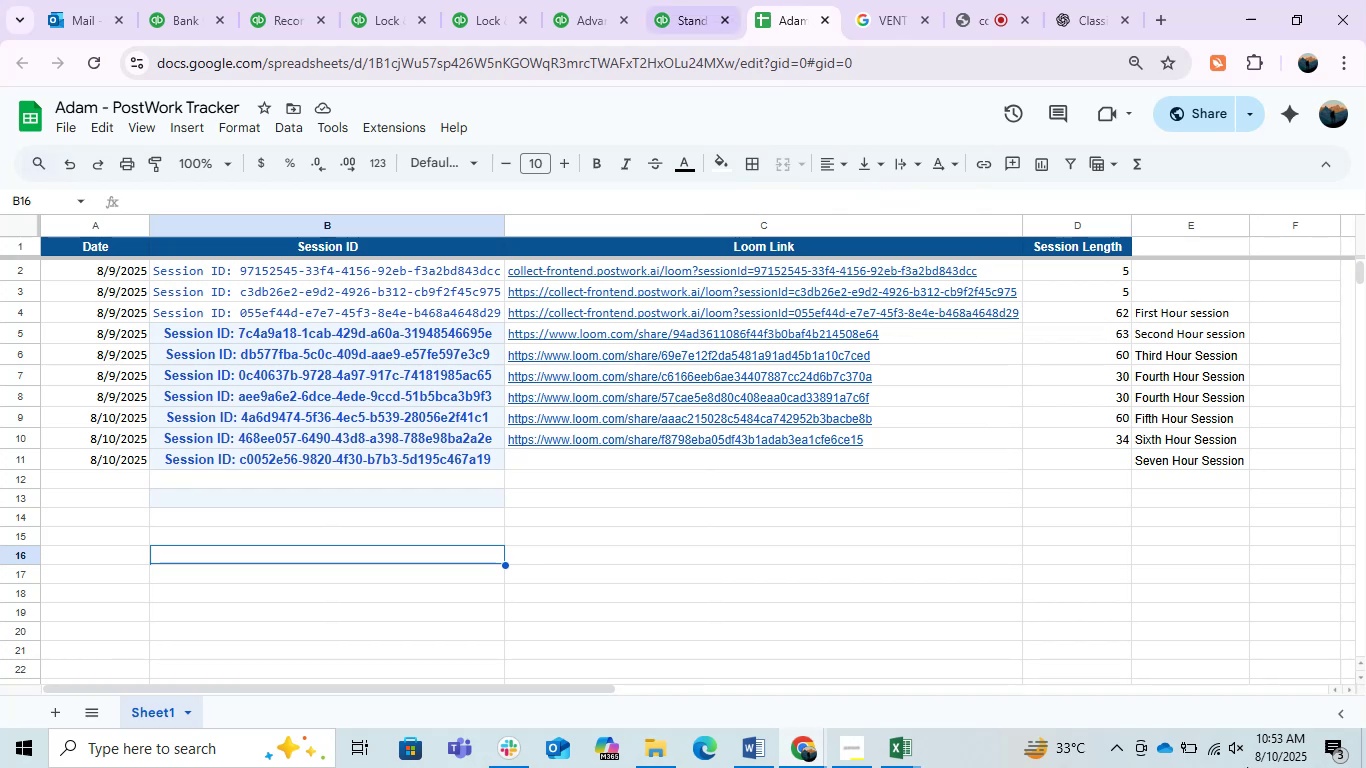 
wait(23.68)
 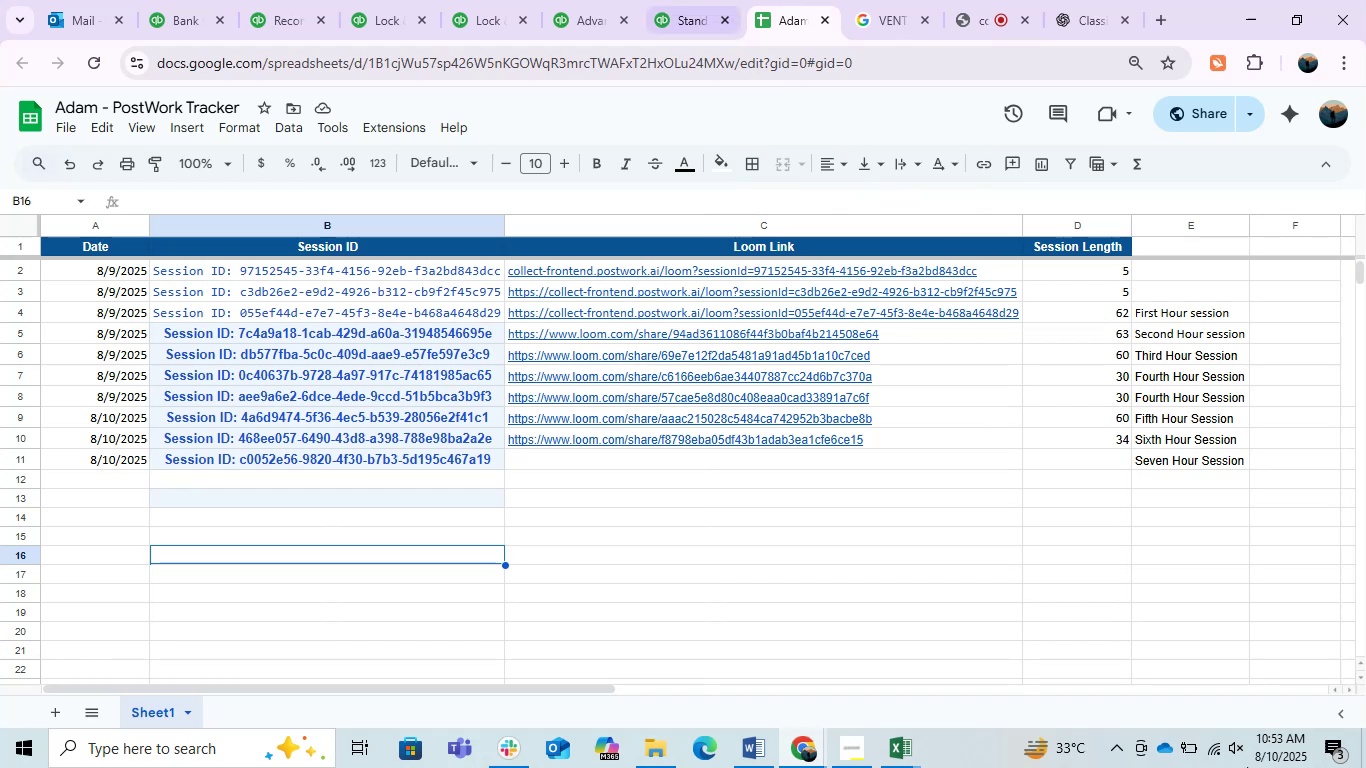 
left_click([649, 120])
 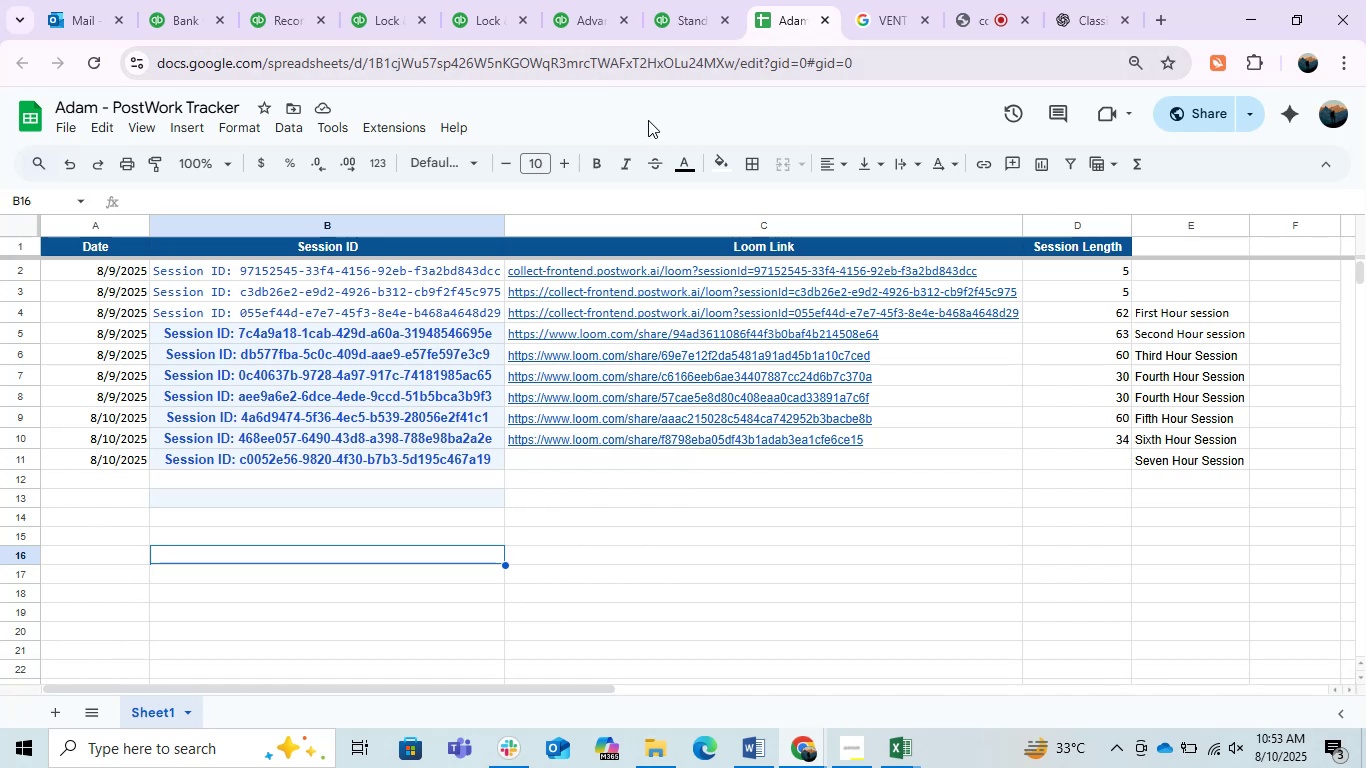 
wait(5.08)
 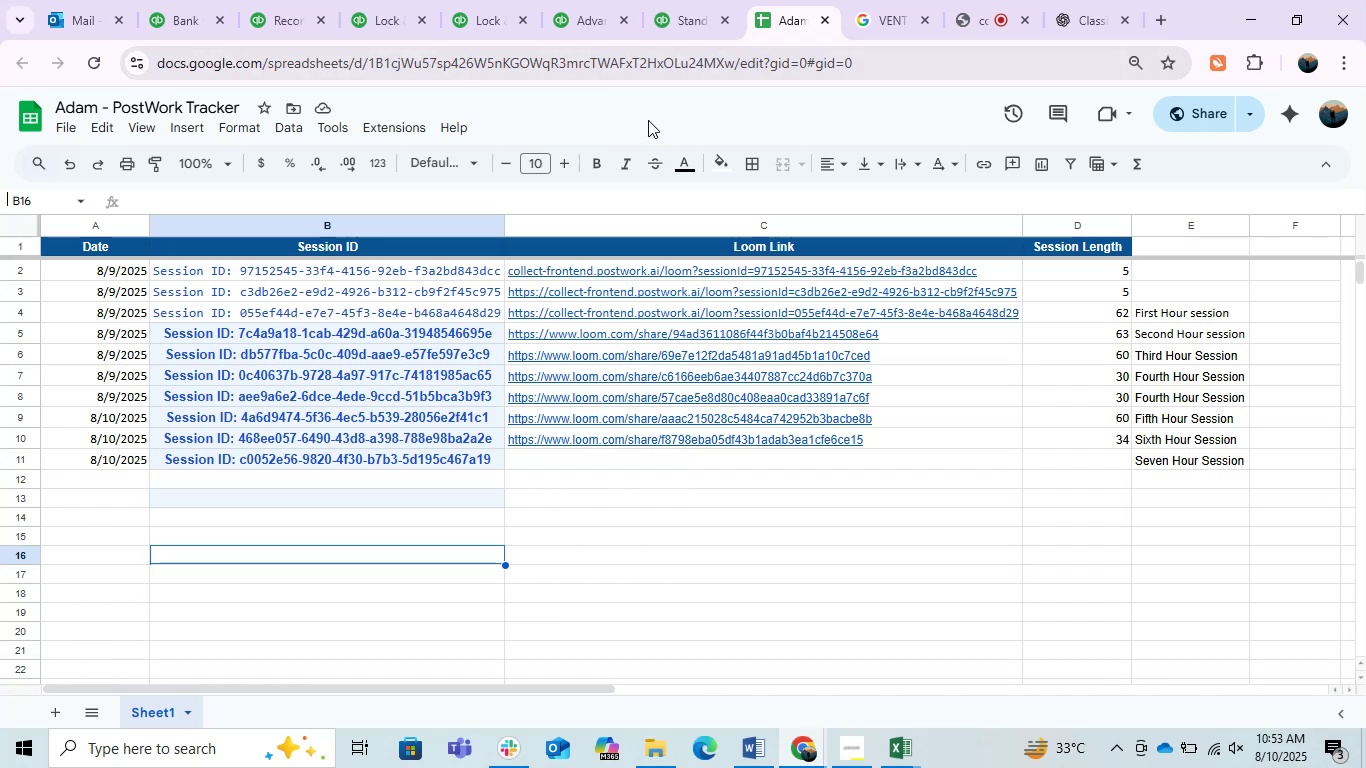 
left_click_drag(start_coordinate=[660, 507], to_coordinate=[660, 514])
 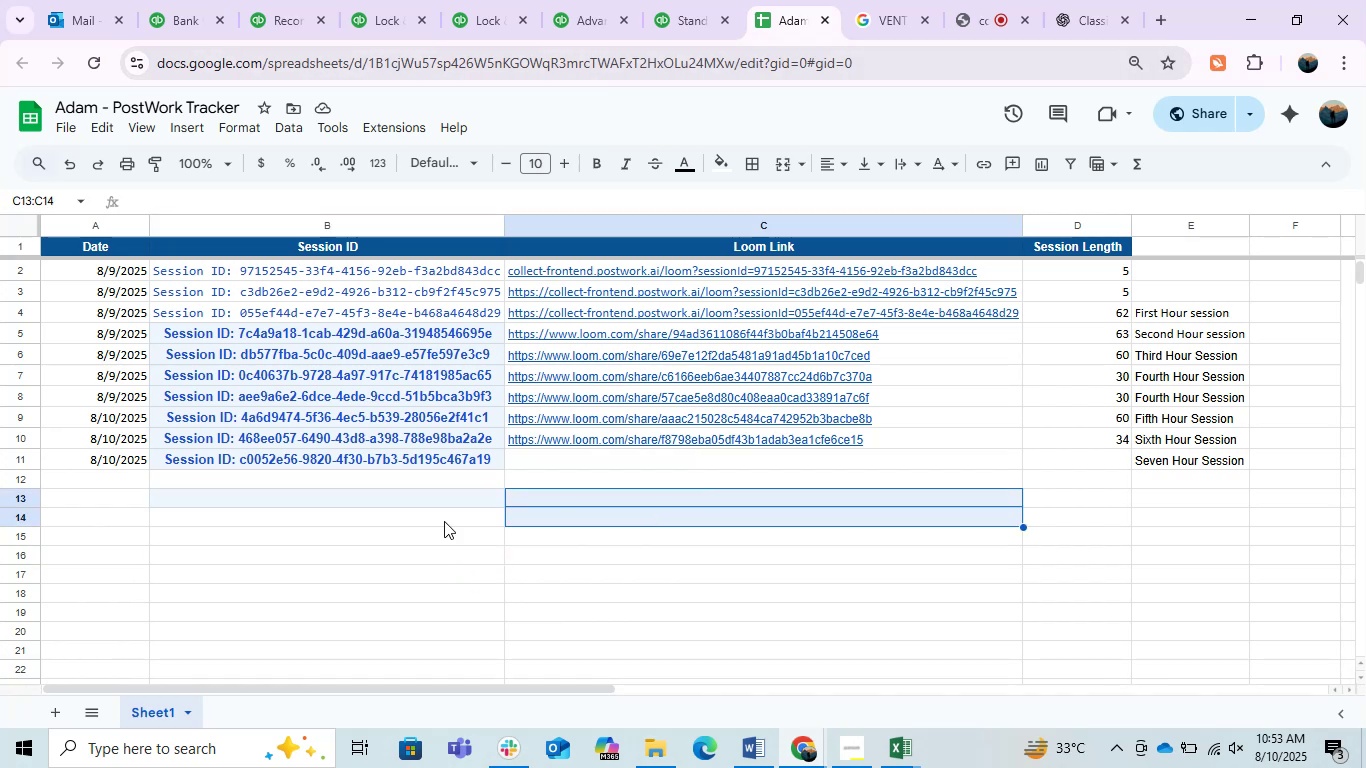 
left_click([380, 521])
 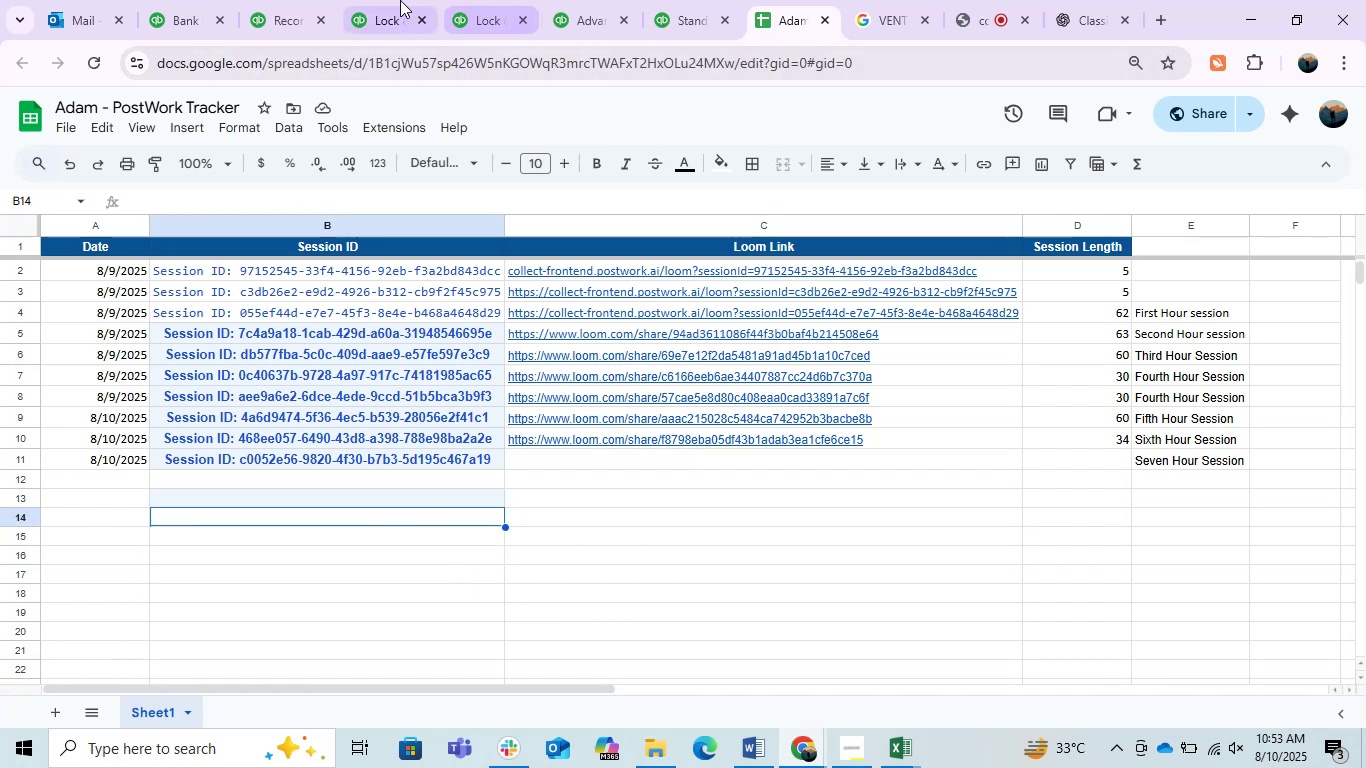 
left_click([286, 0])
 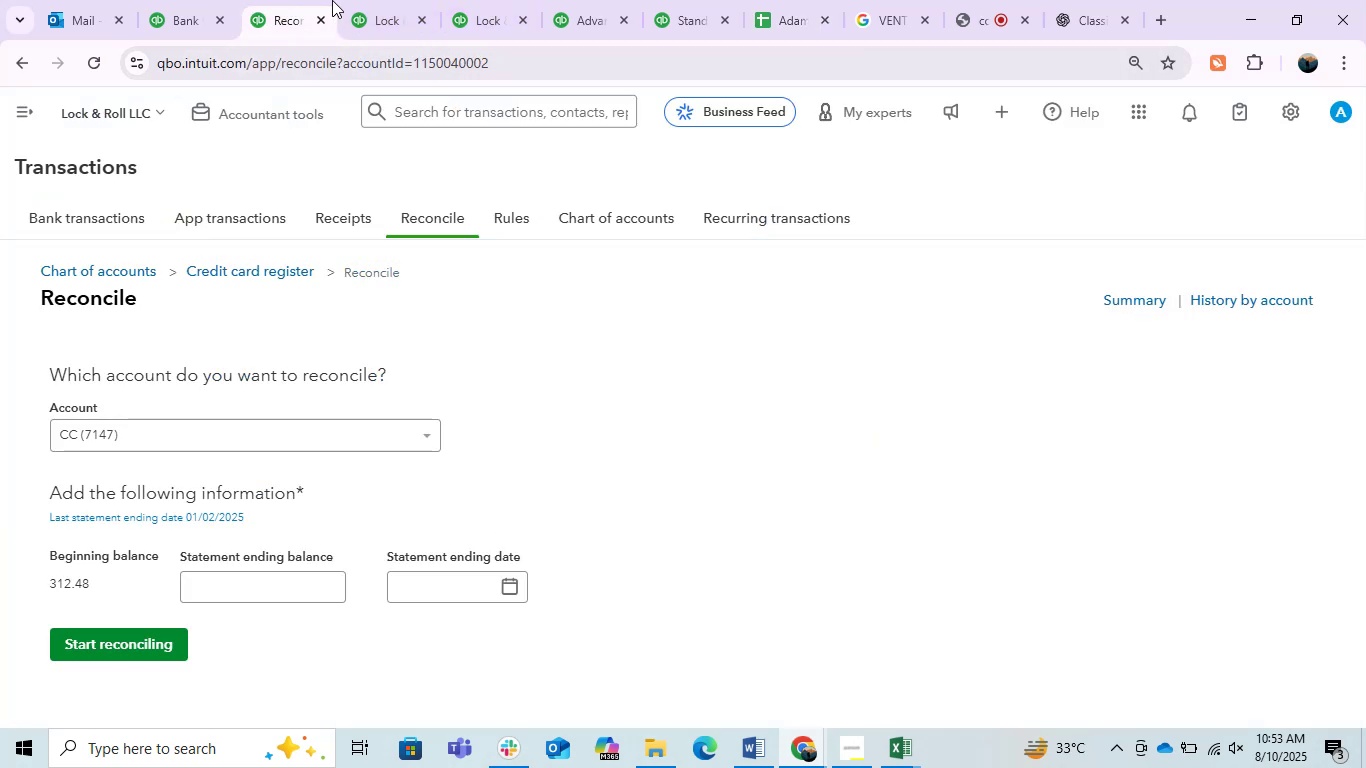 
mouse_move([749, 23])
 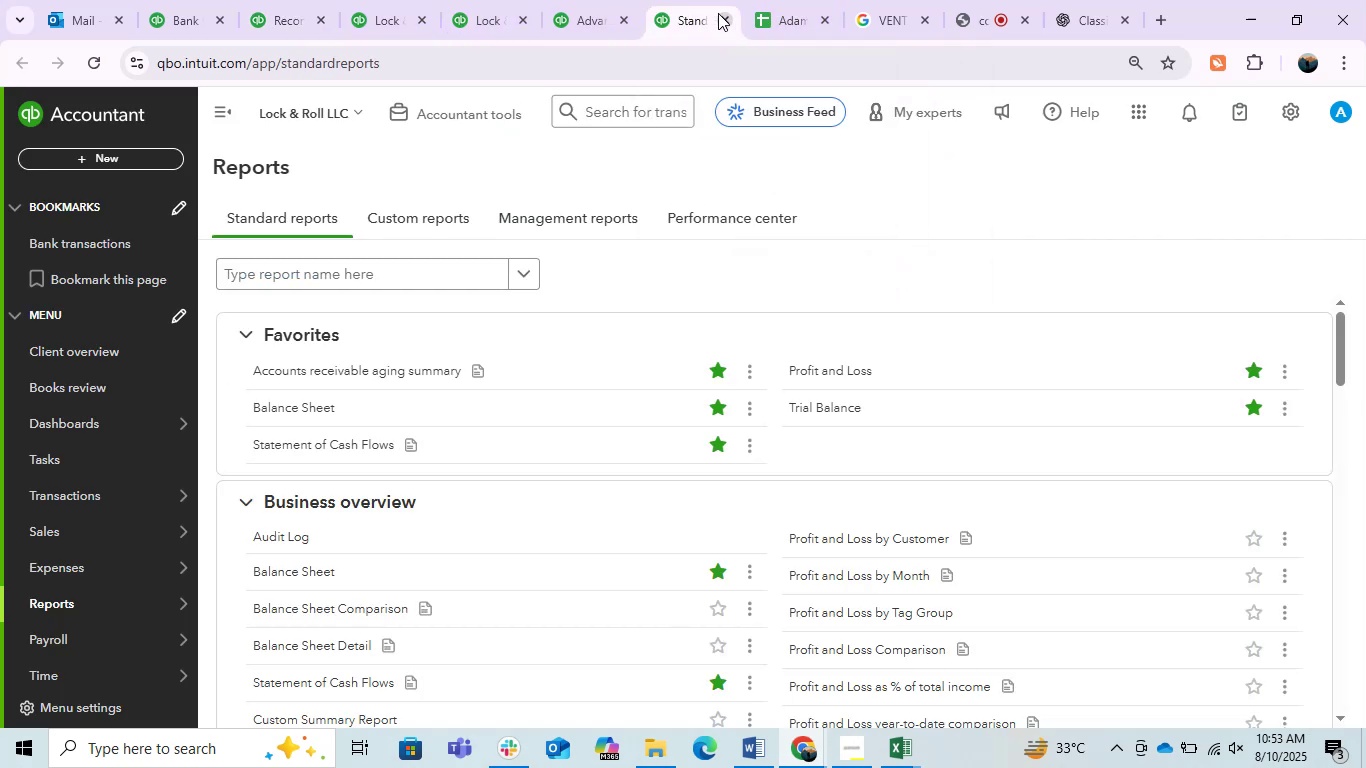 
left_click([596, 10])
 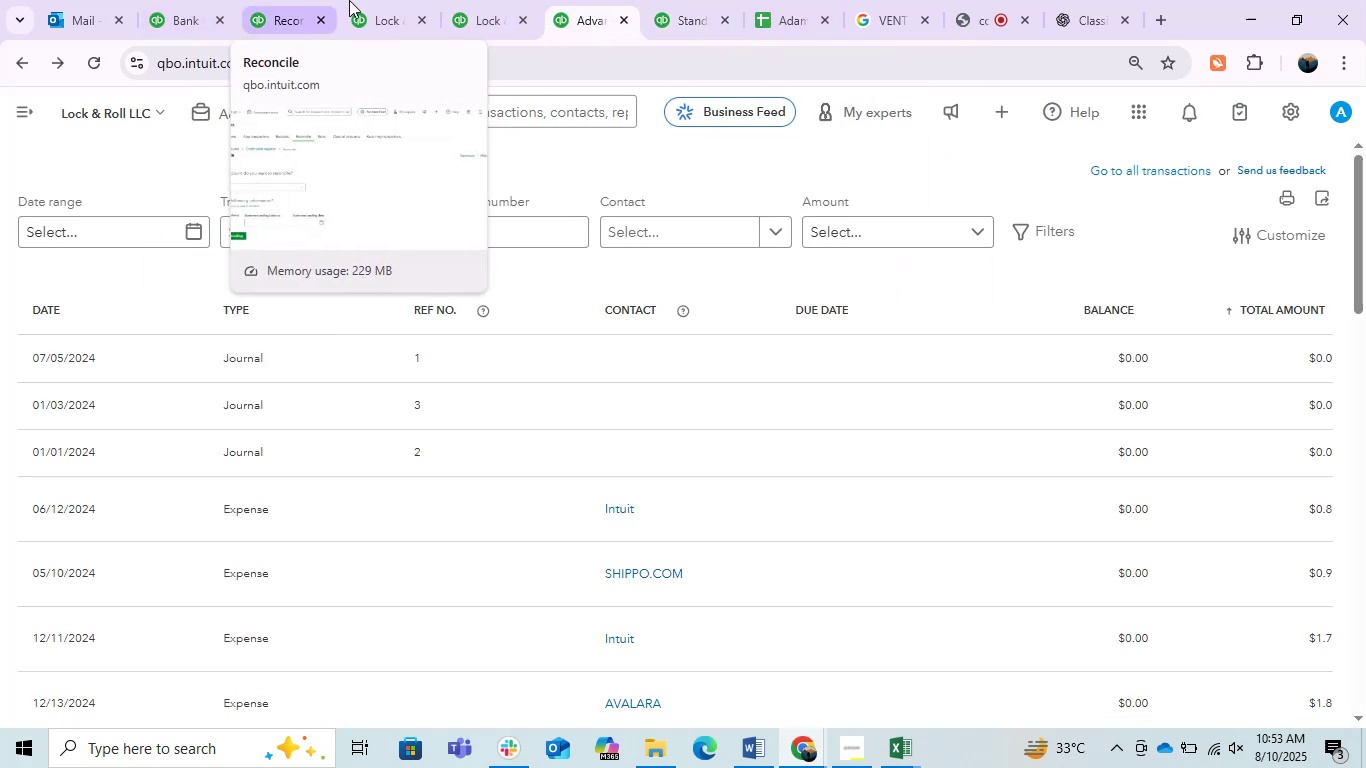 
left_click([474, 0])
 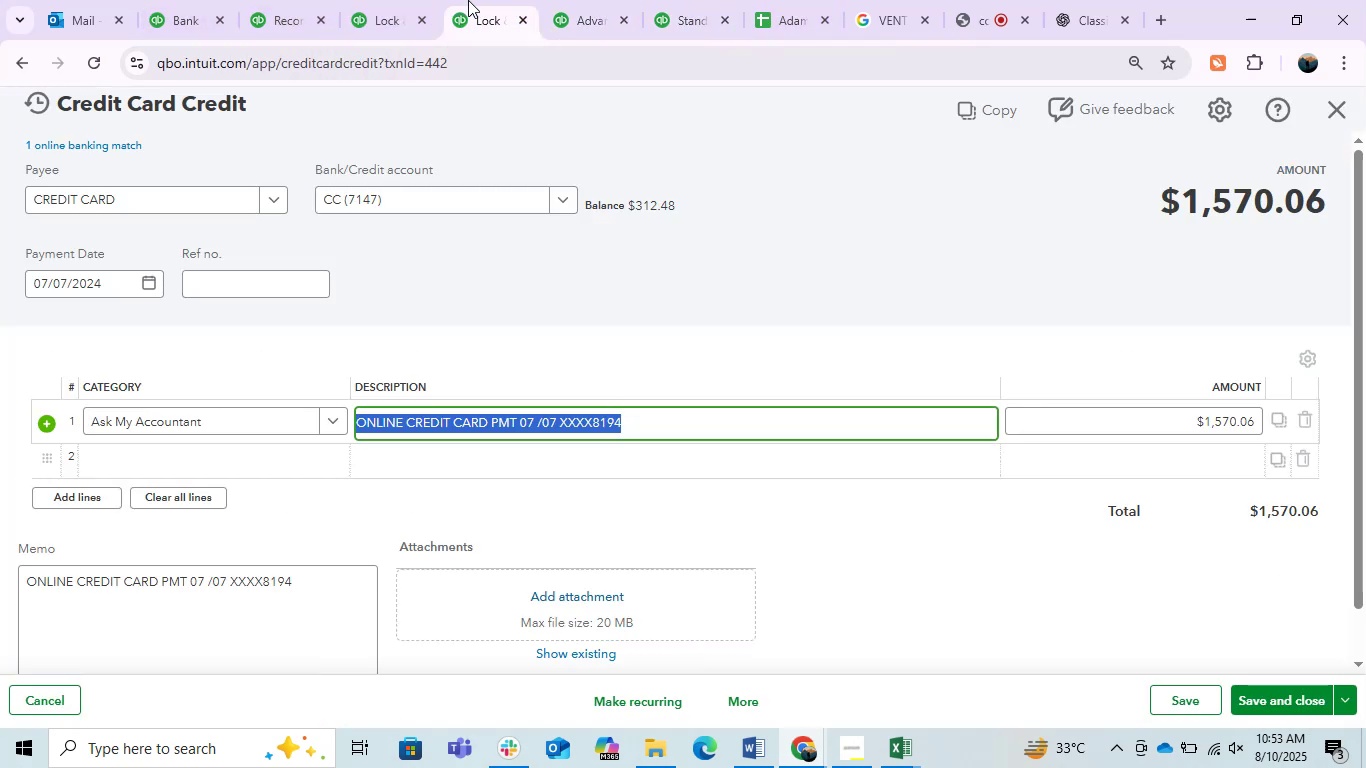 
left_click_drag(start_coordinate=[1096, 308], to_coordinate=[1109, 302])
 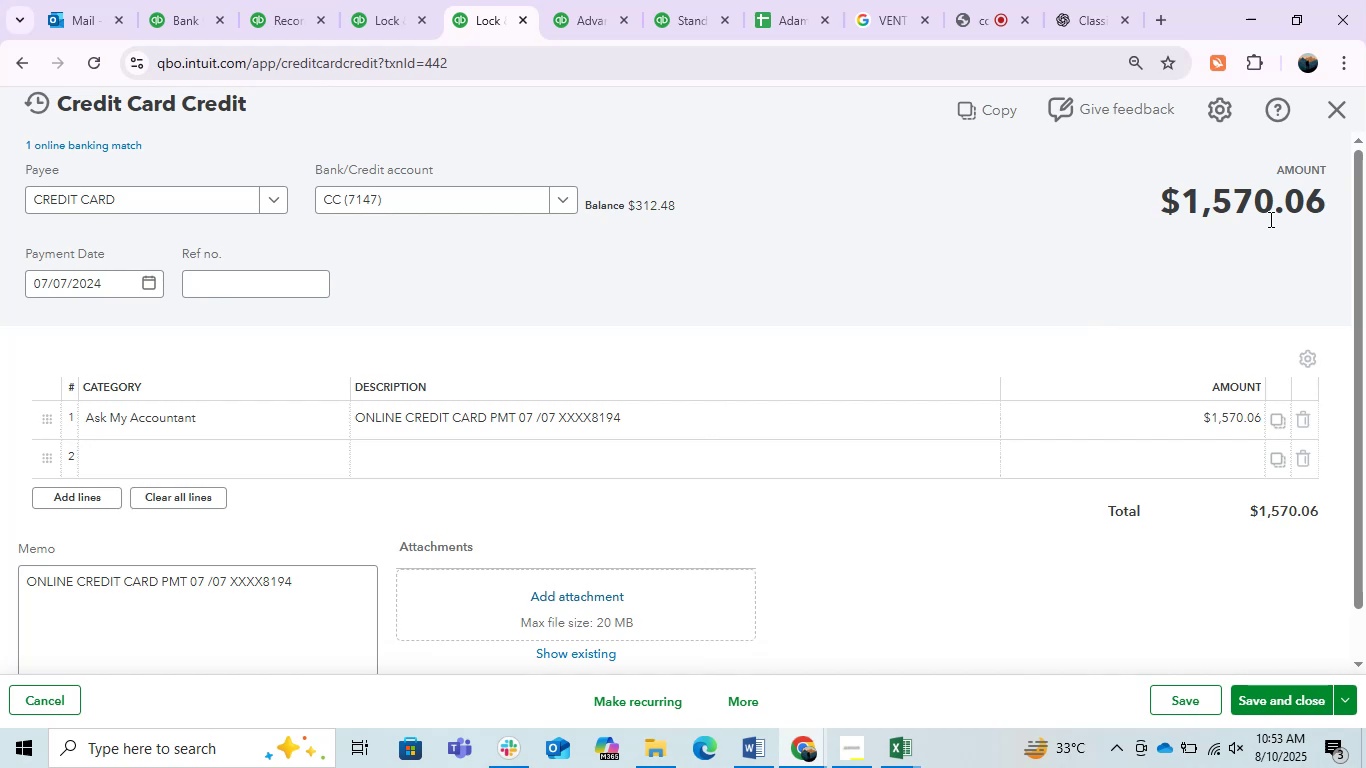 
left_click_drag(start_coordinate=[1274, 213], to_coordinate=[1189, 219])
 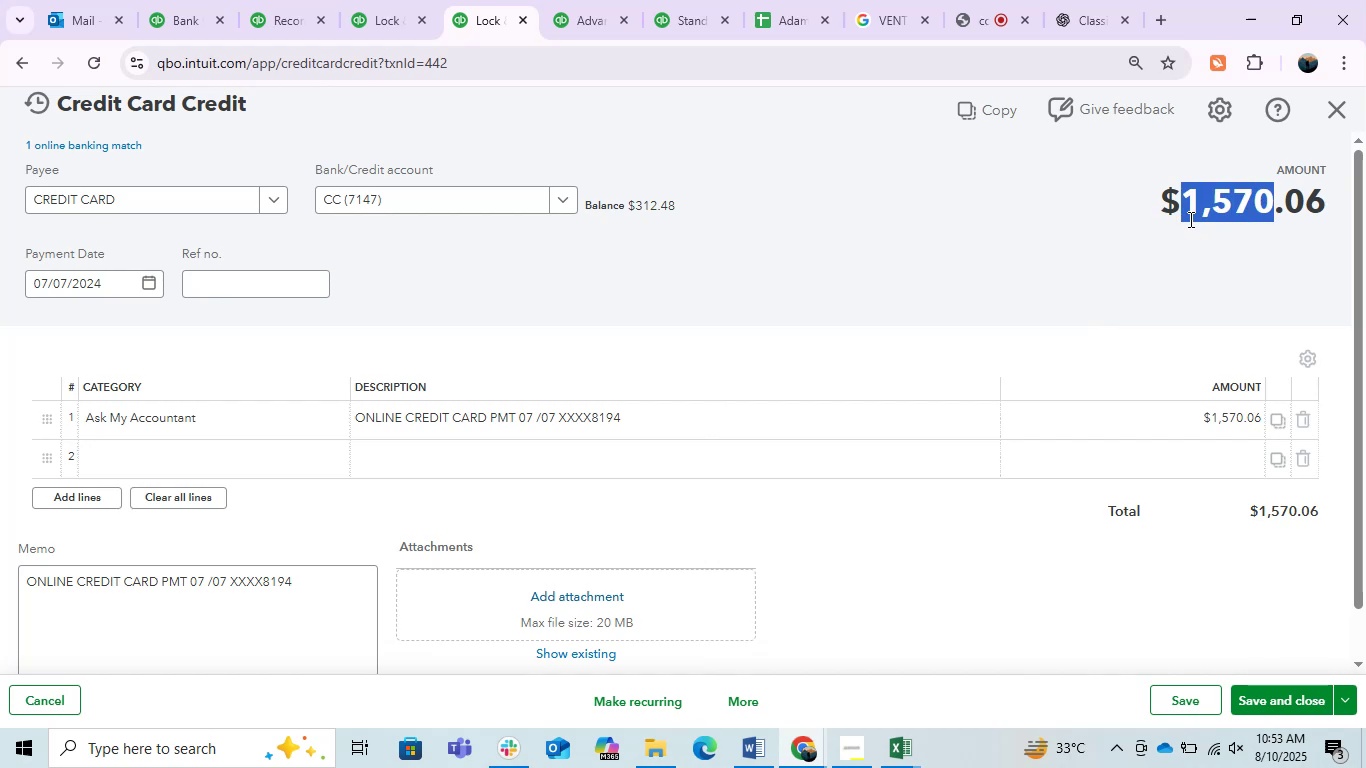 
key(Control+C)
 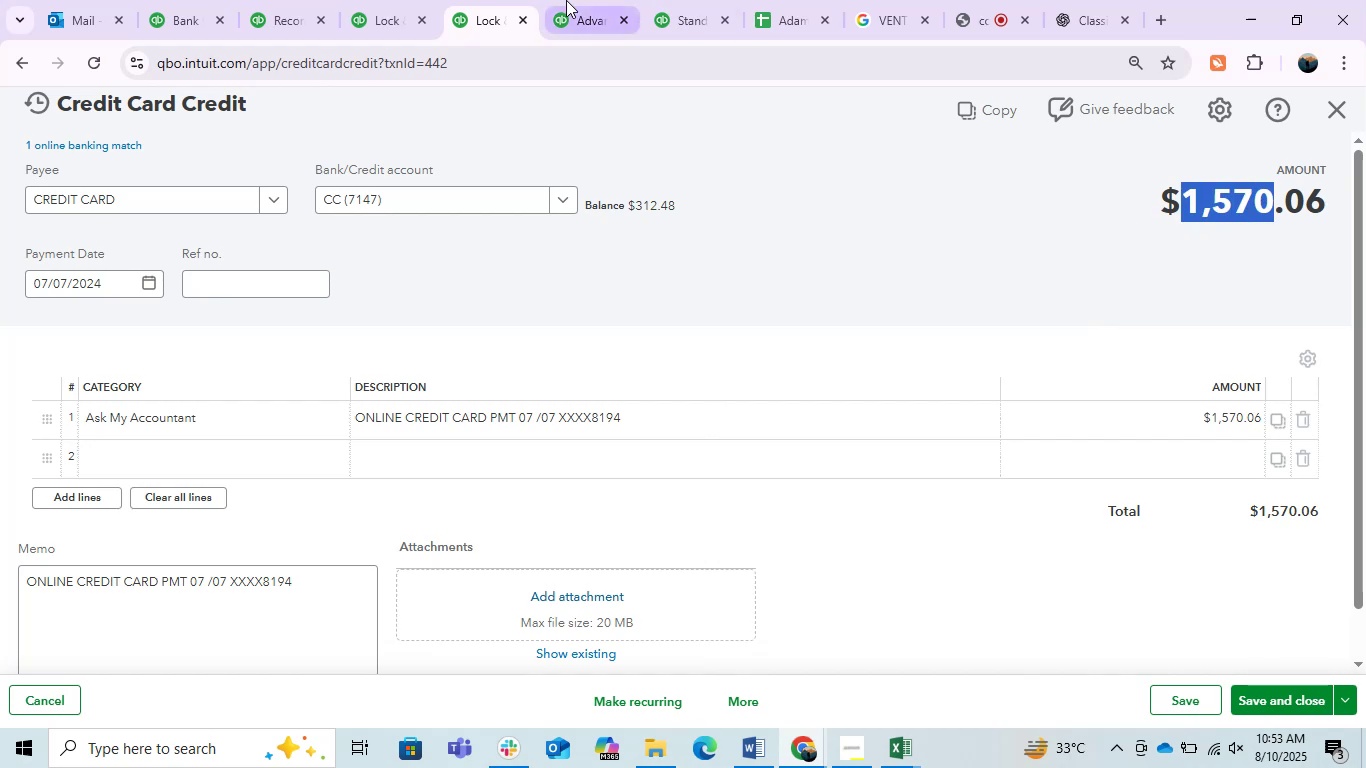 
left_click([566, 0])
 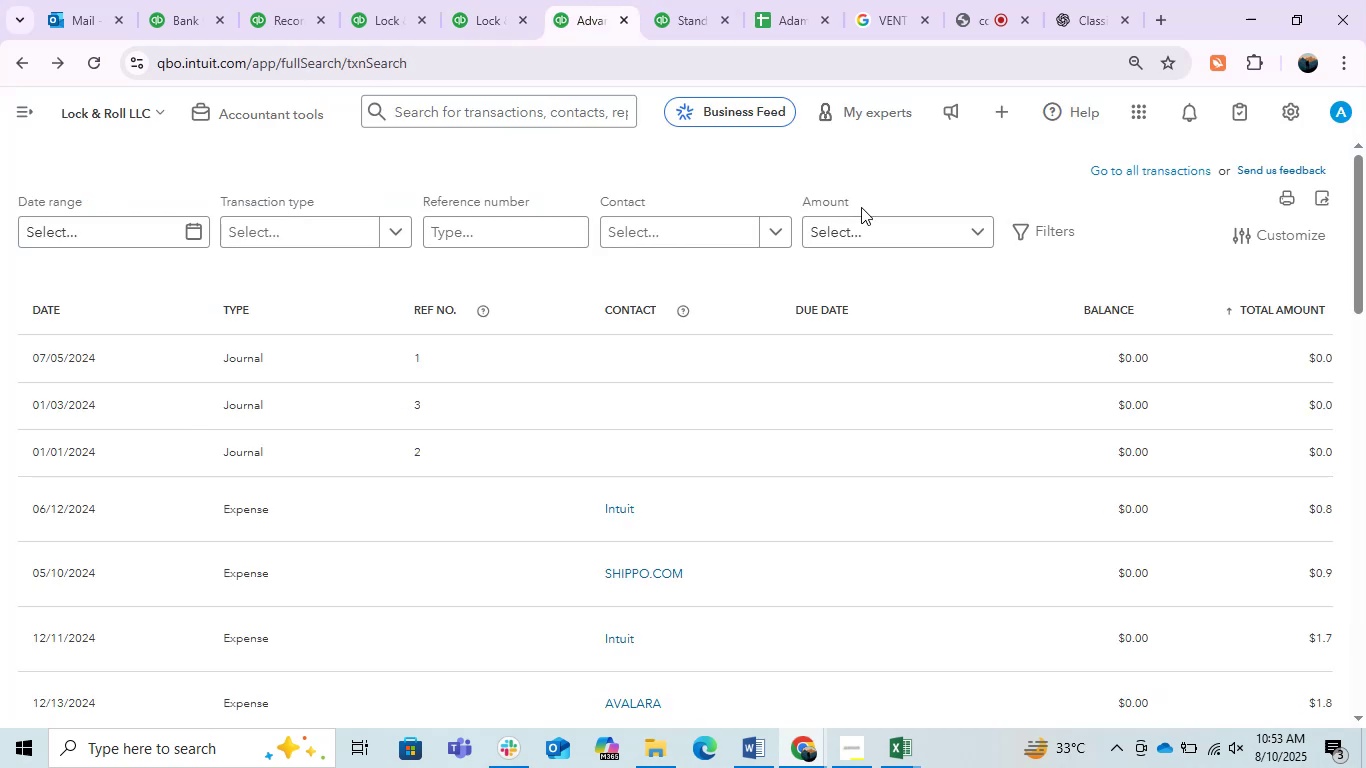 
left_click([865, 224])
 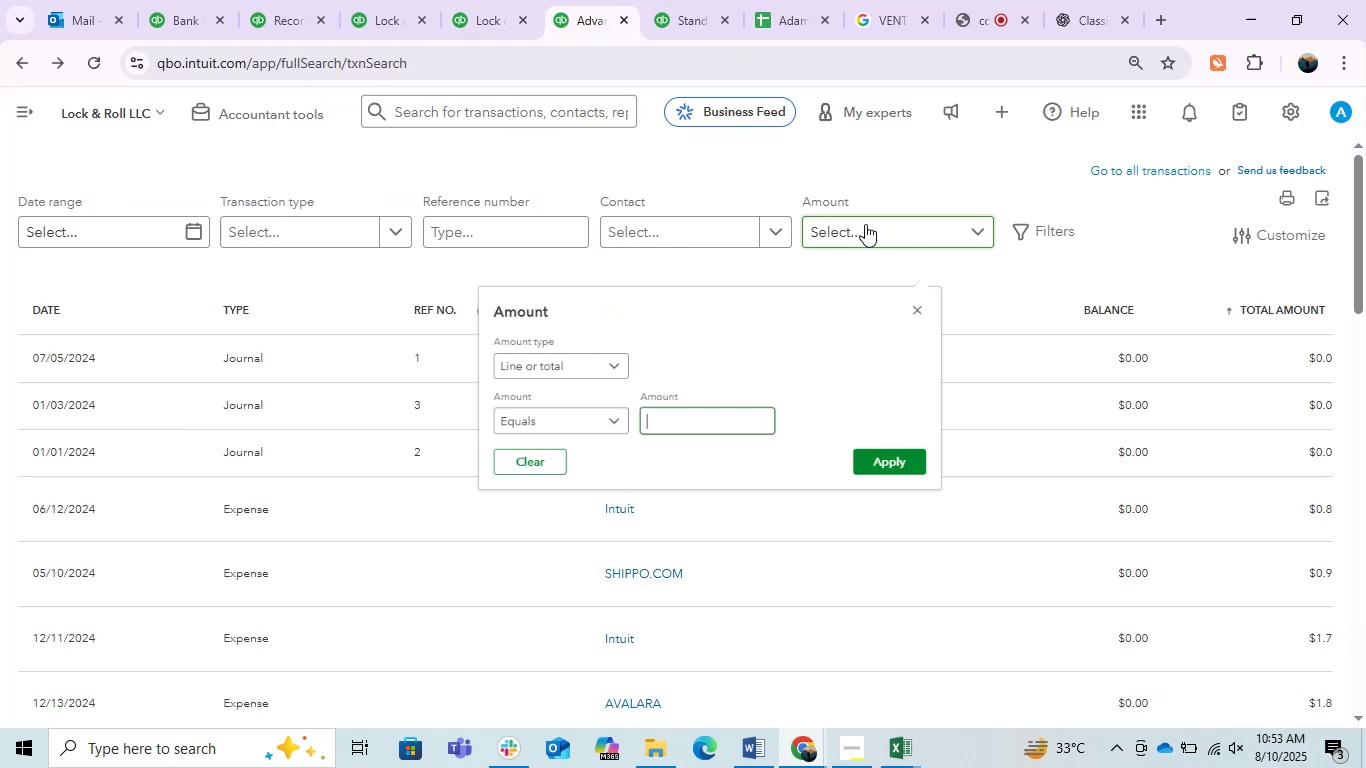 
key(Control+V)
 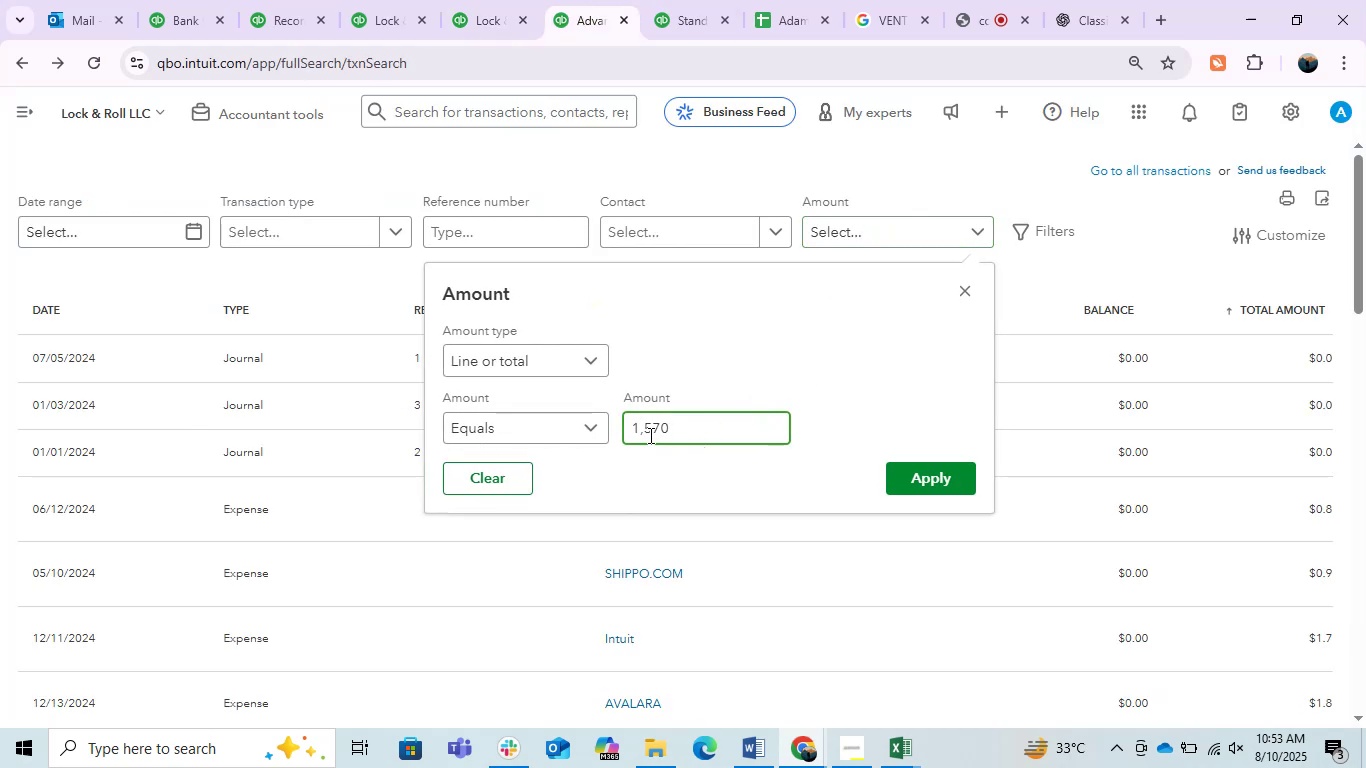 
left_click([646, 435])
 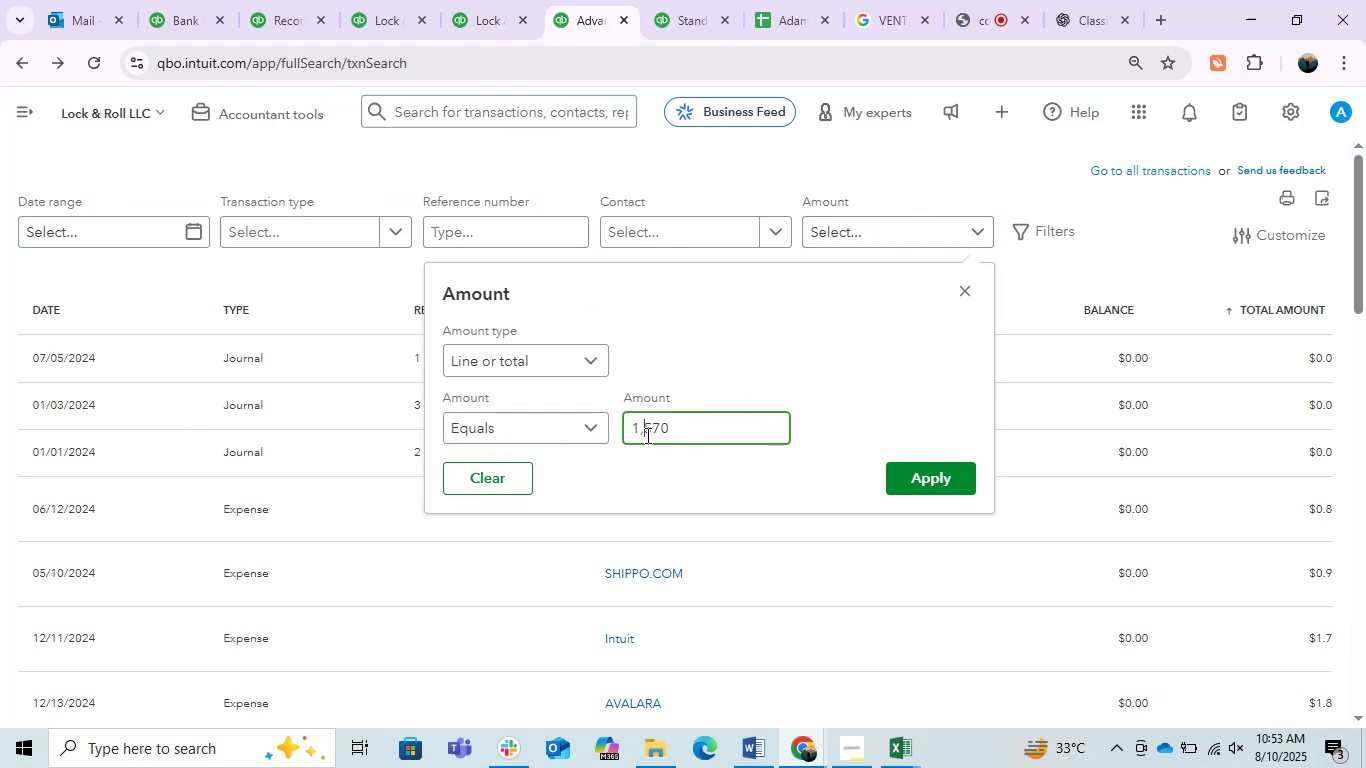 
key(Backspace)
 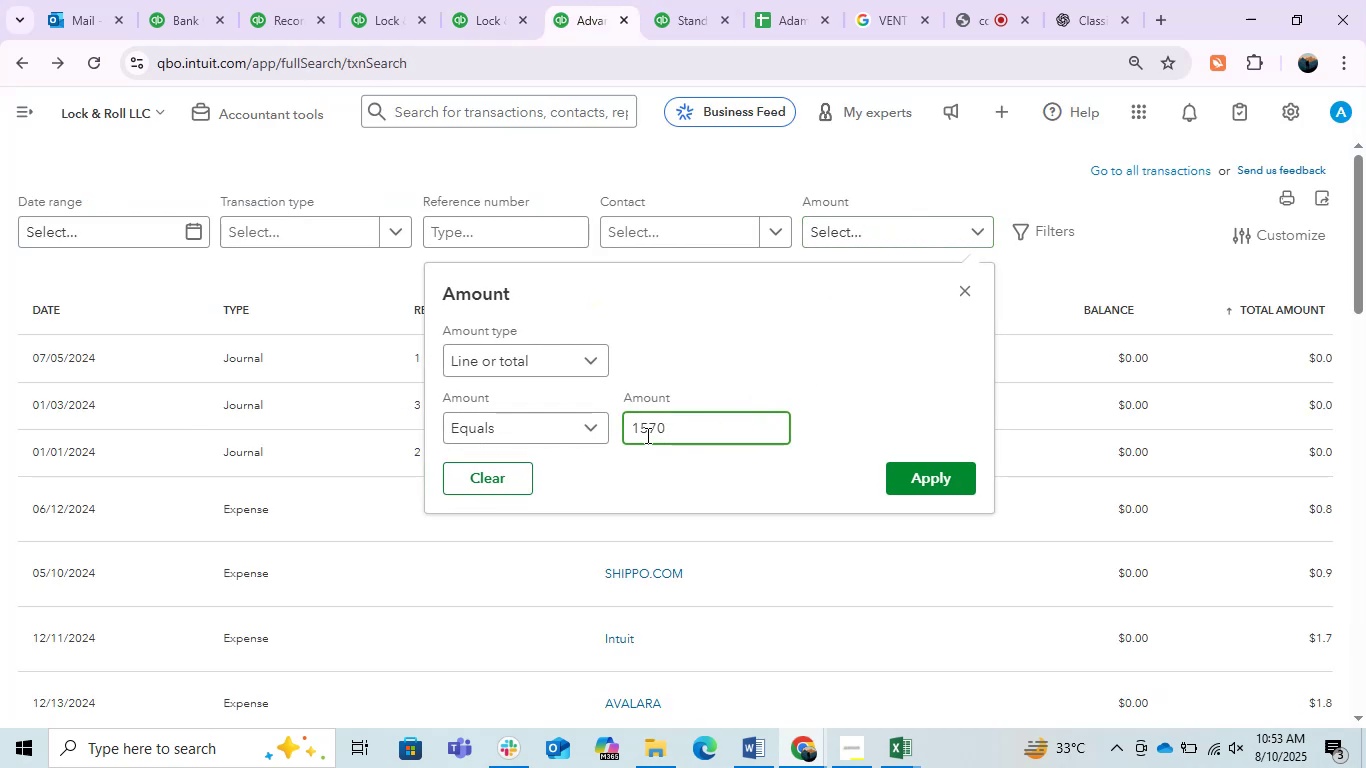 
key(Enter)
 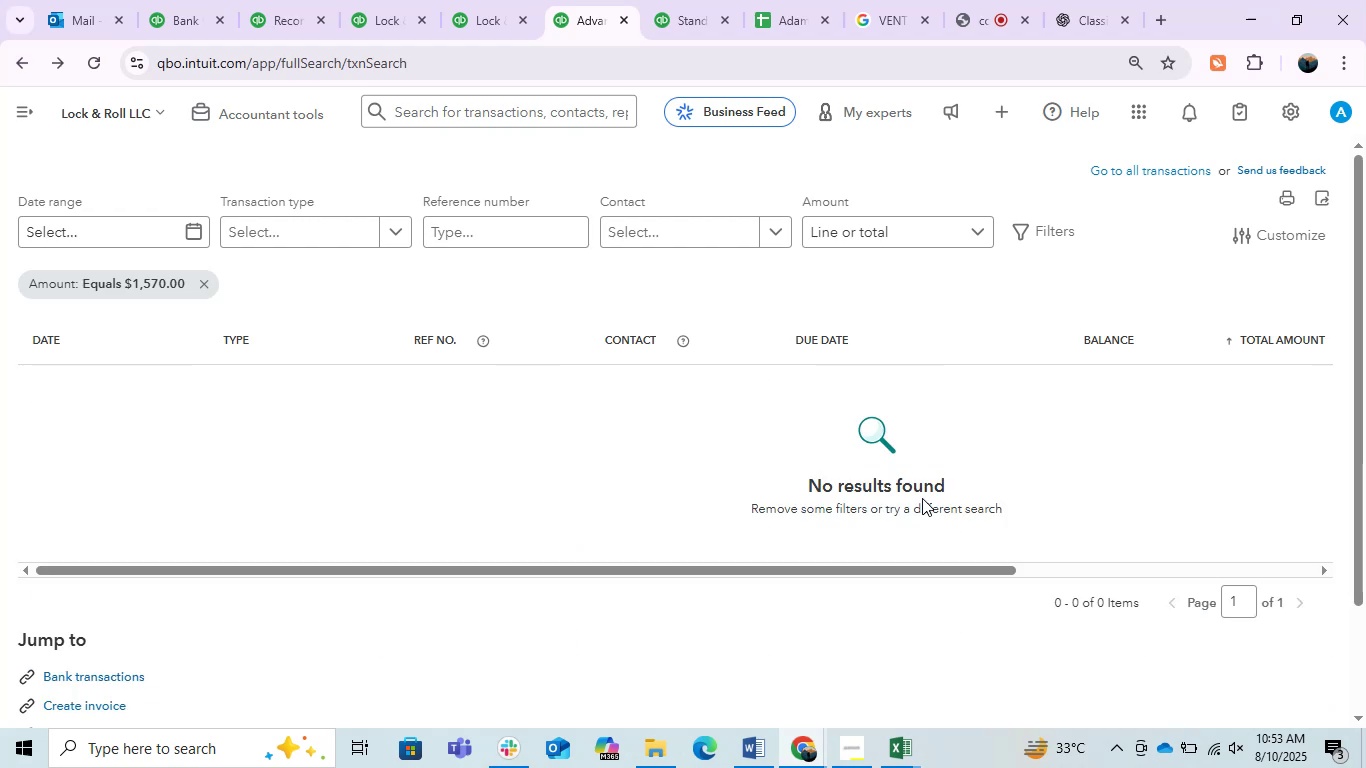 
wait(9.55)
 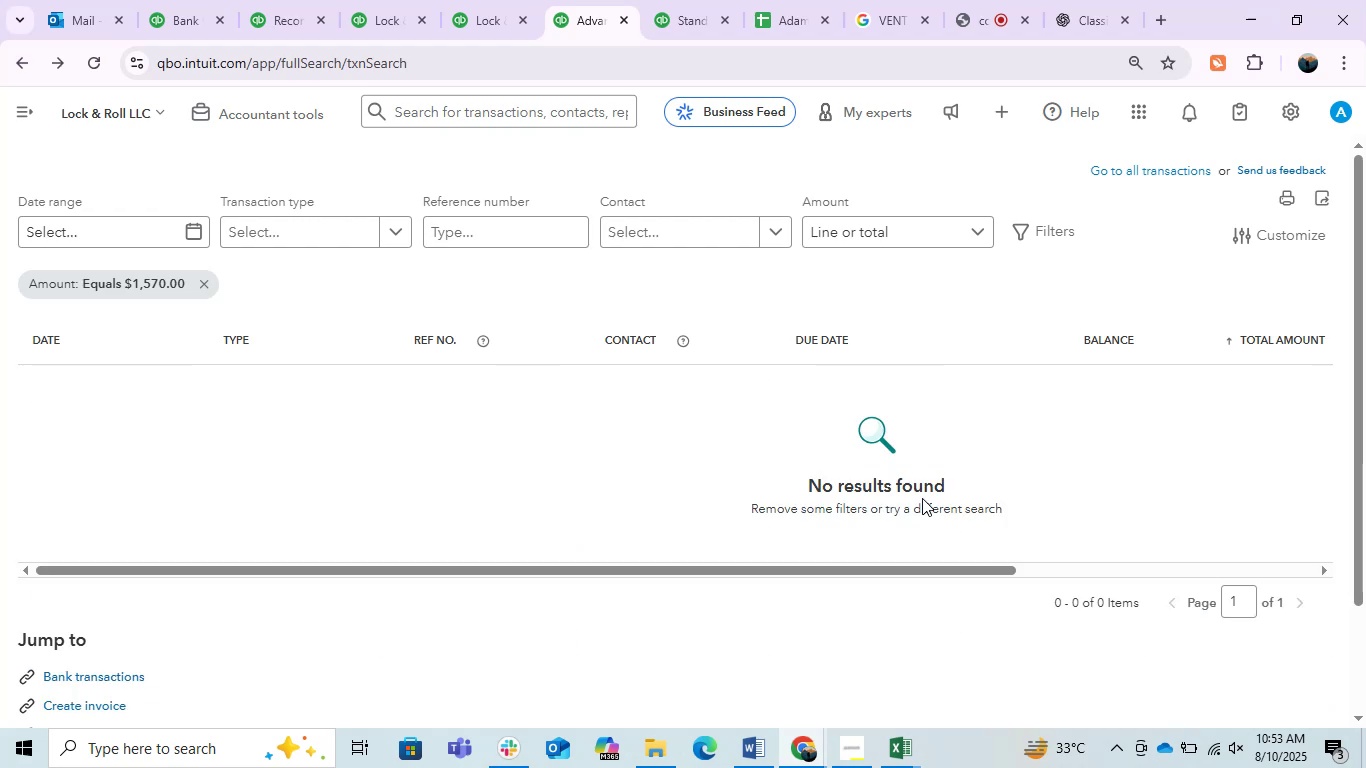 
left_click([25, 69])
 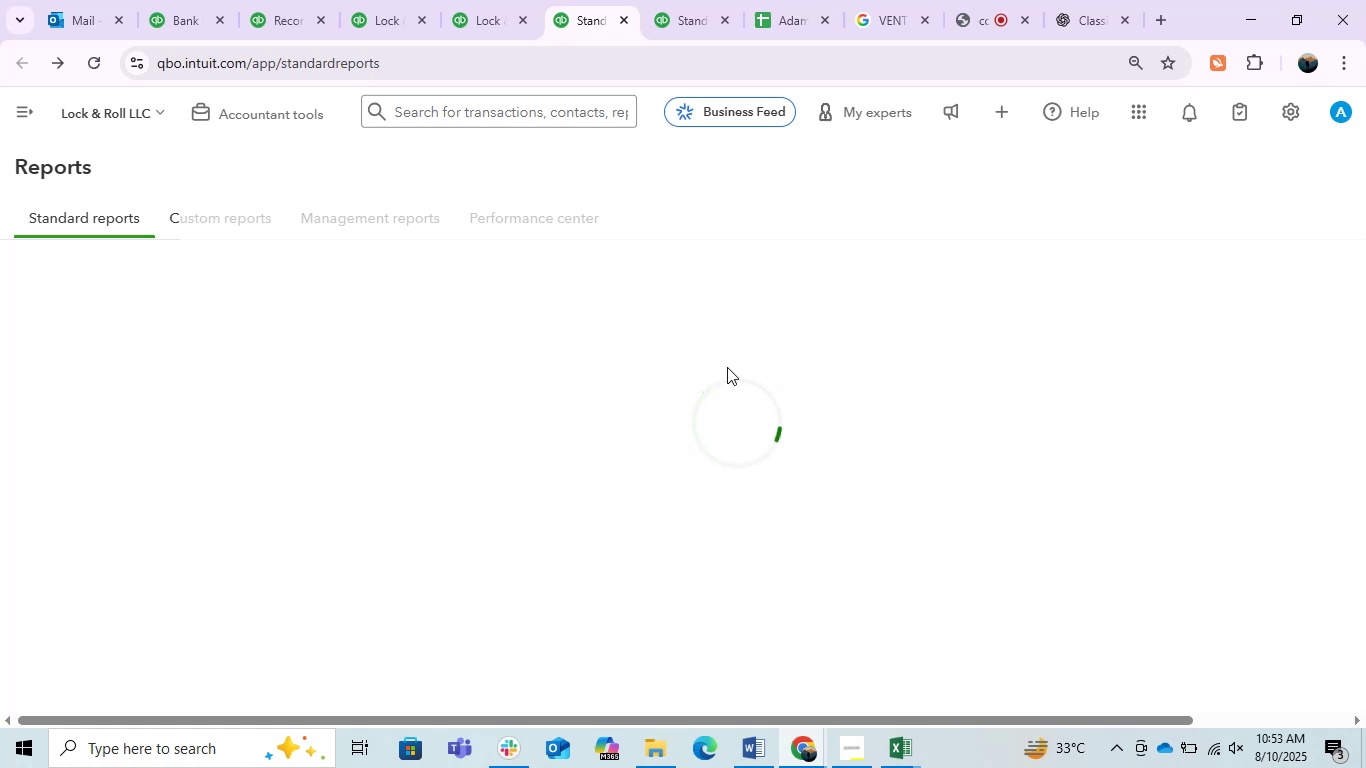 
wait(8.23)
 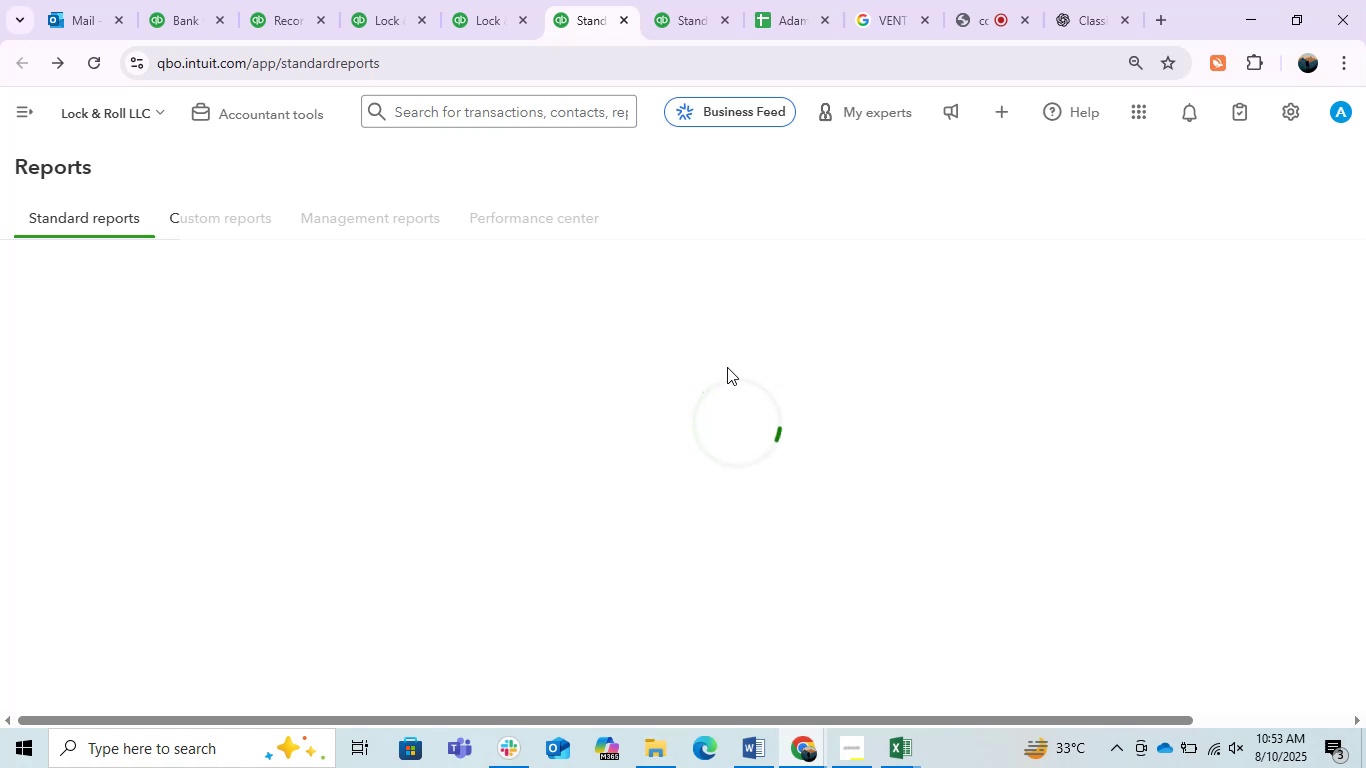 
left_click([749, 209])
 